 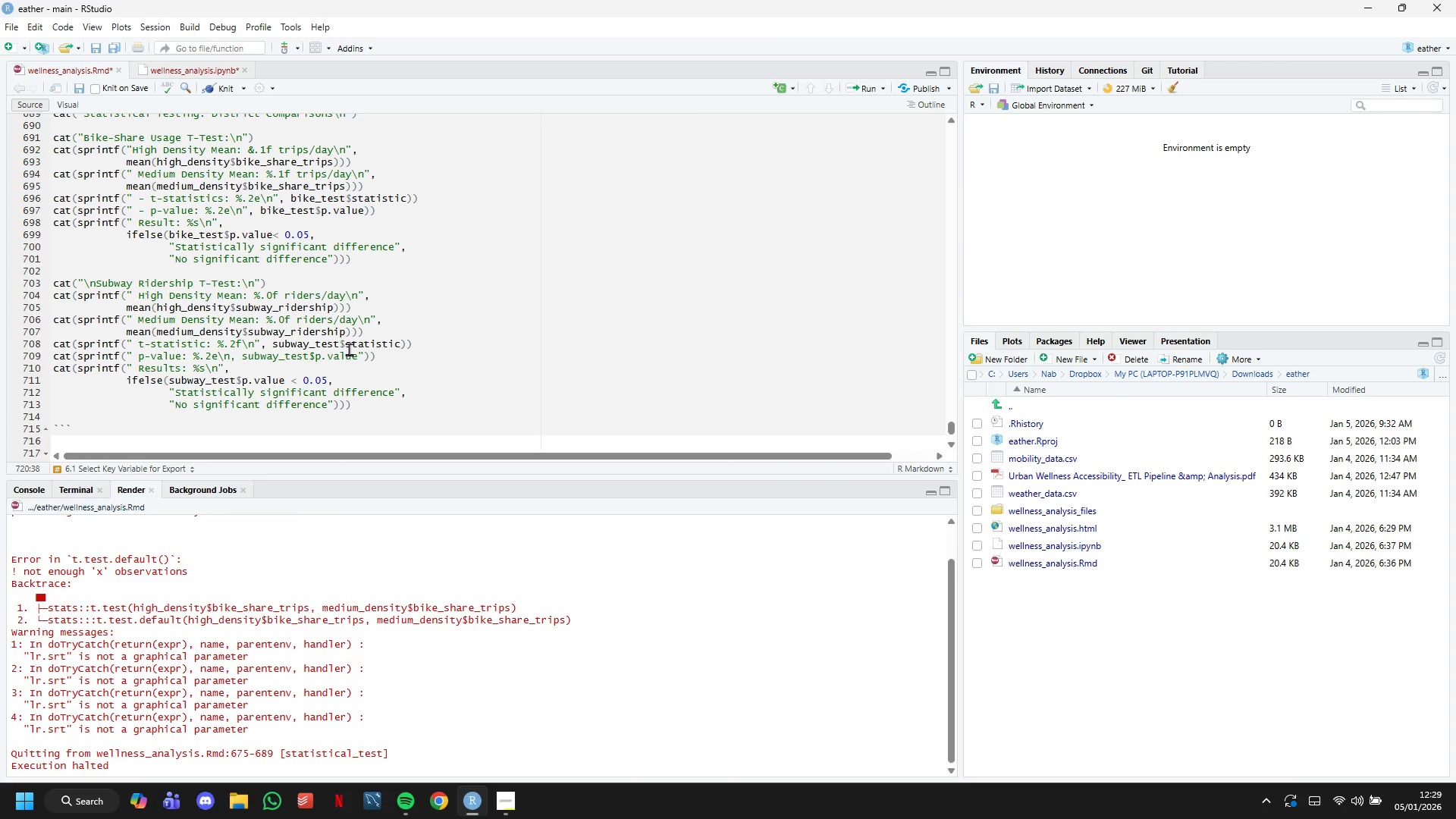 
scroll: coordinate [349, 349], scroll_direction: up, amount: 4.0
 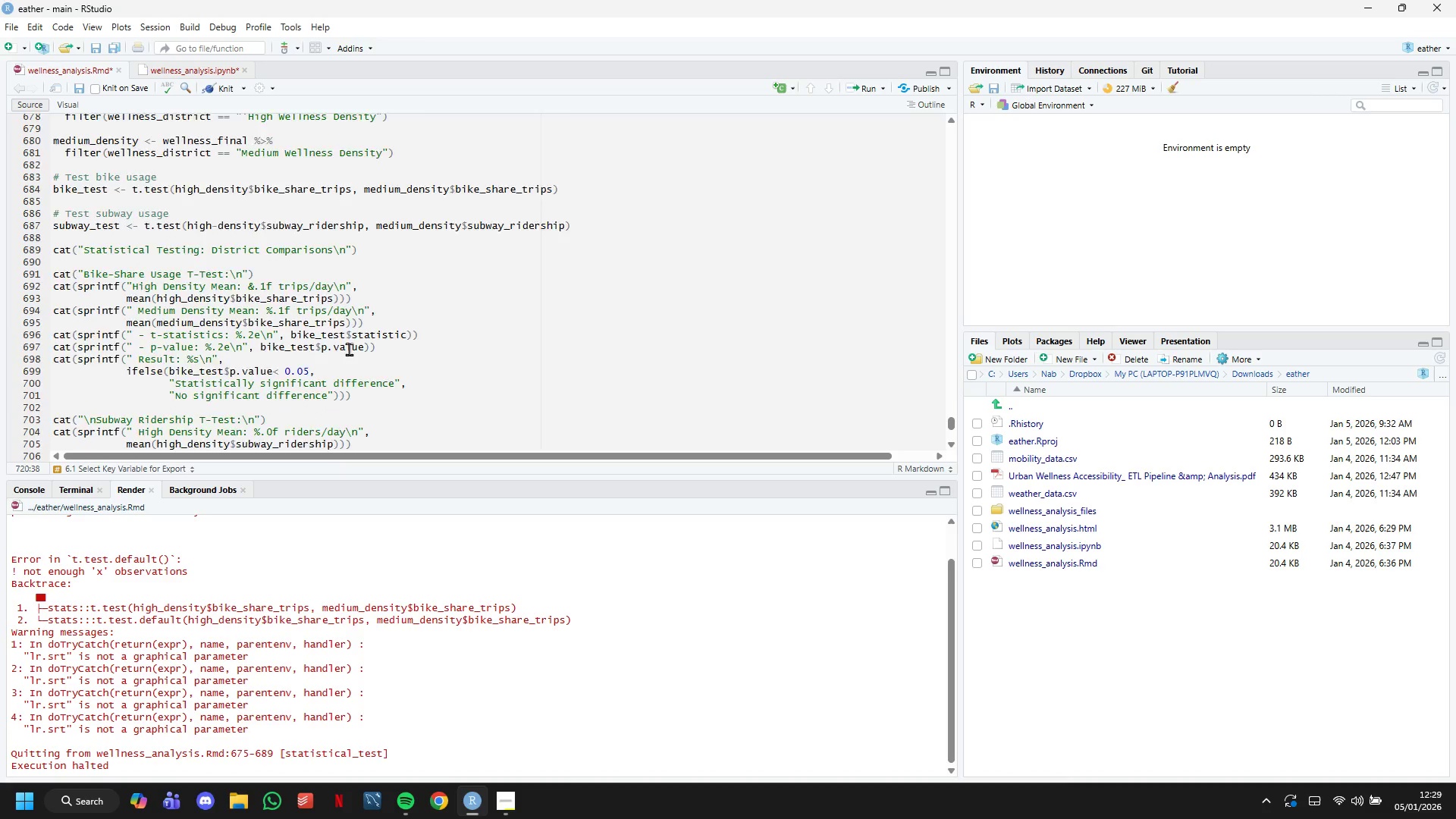 
scroll: coordinate [349, 349], scroll_direction: down, amount: 1.0
 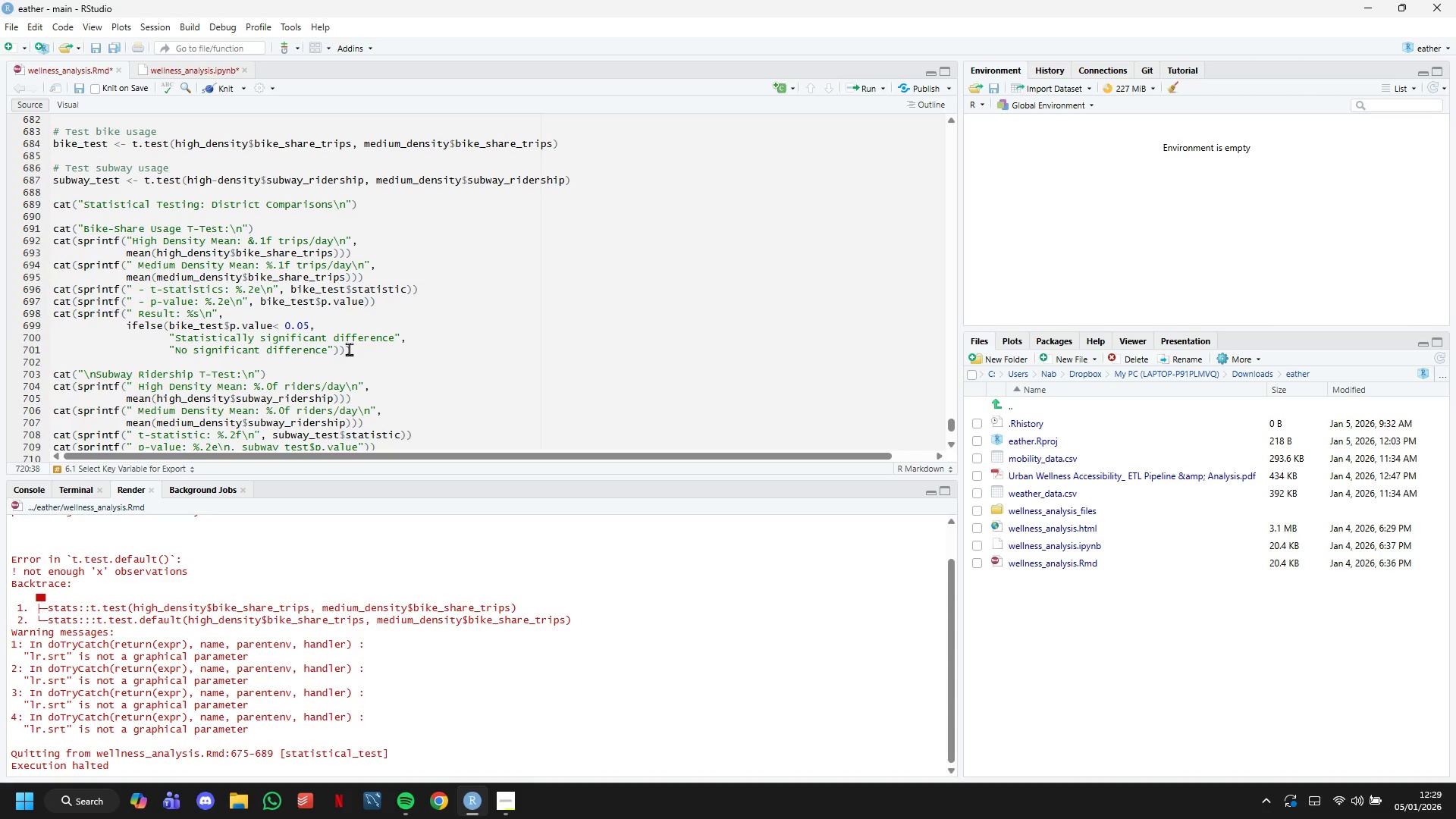 
wait(9.33)
 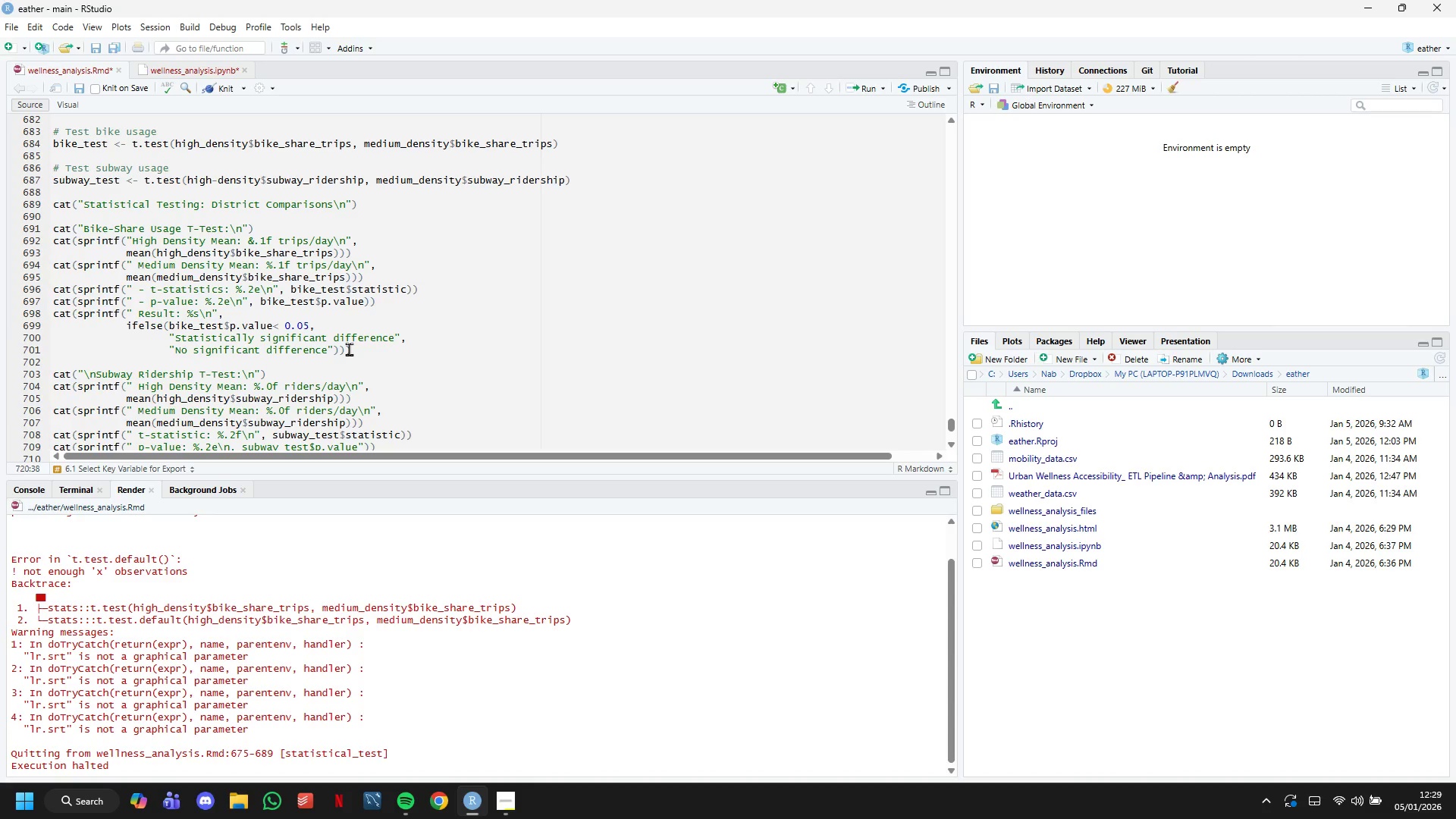 
scroll: coordinate [325, 345], scroll_direction: down, amount: 13.0
 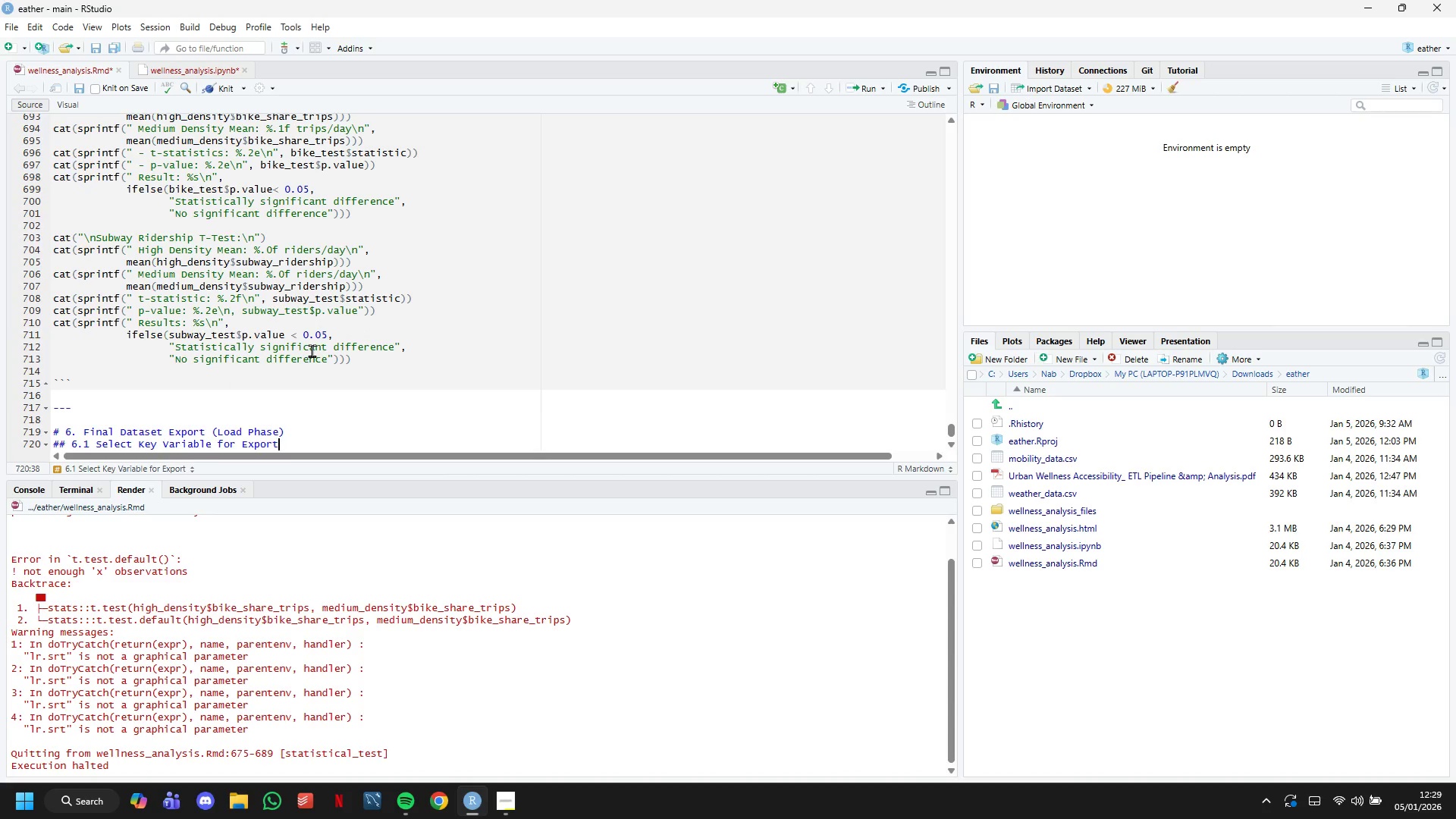 
key(Enter)
 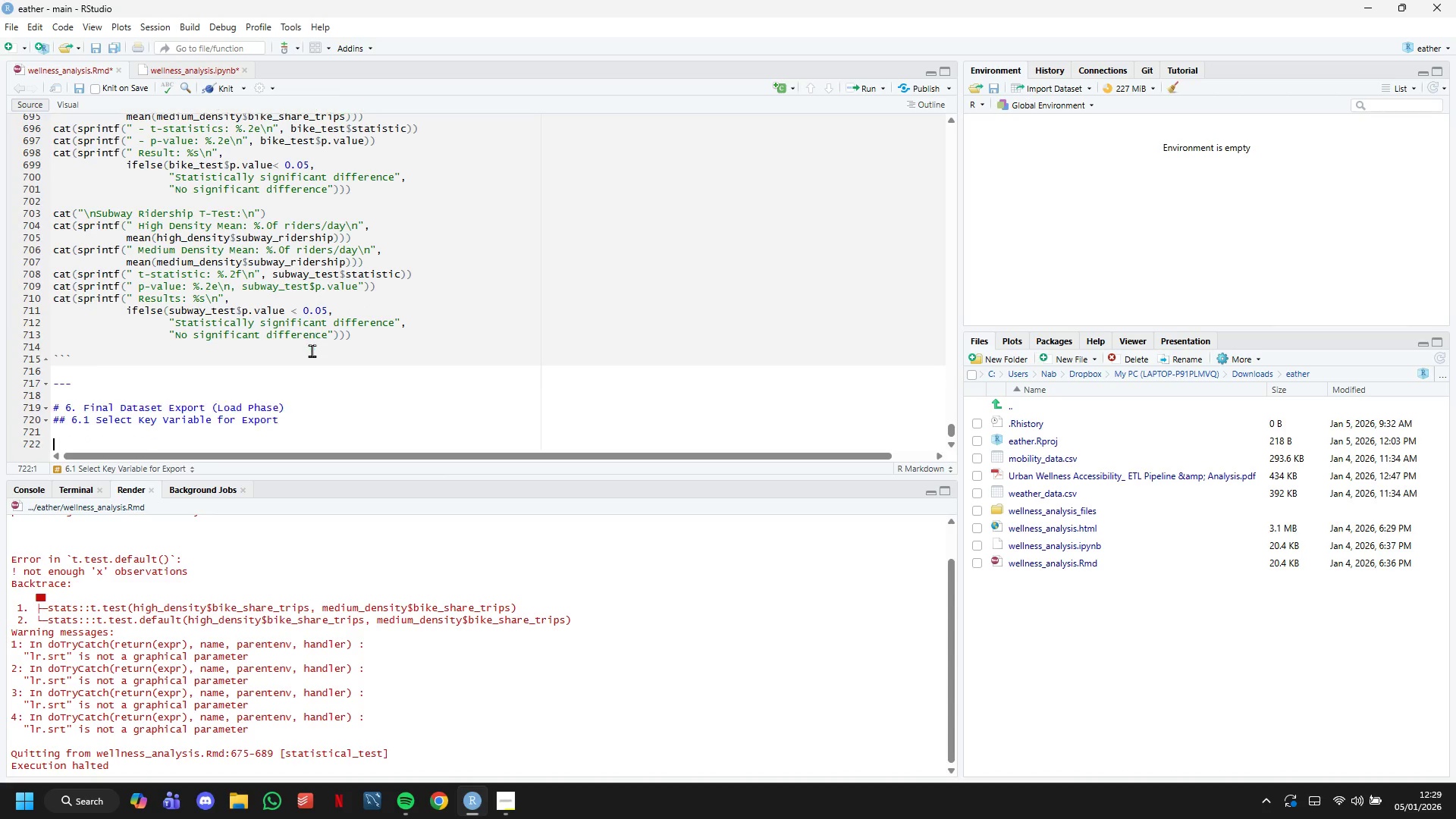 
key(Enter)
 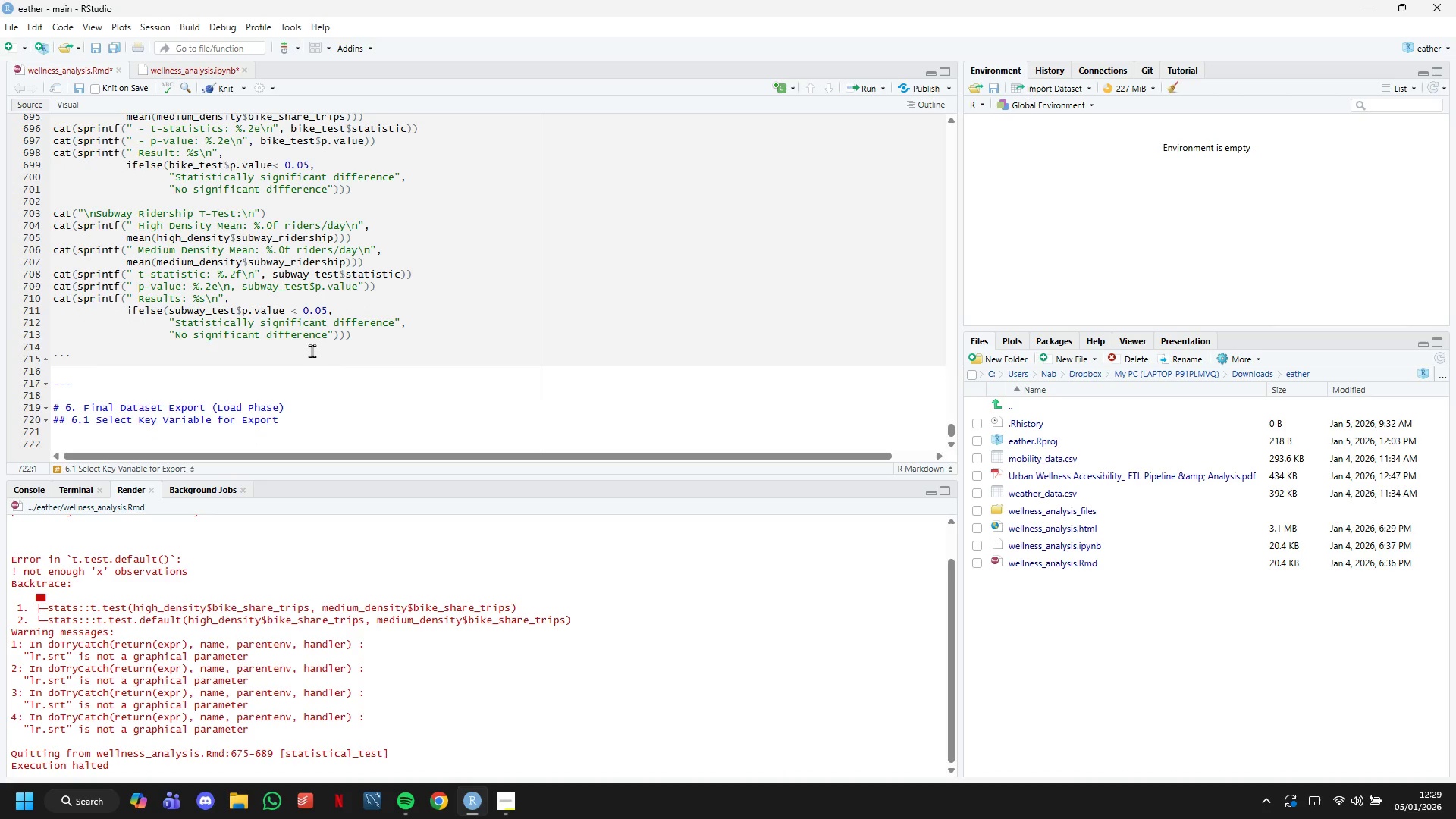 
key(Backquote)
 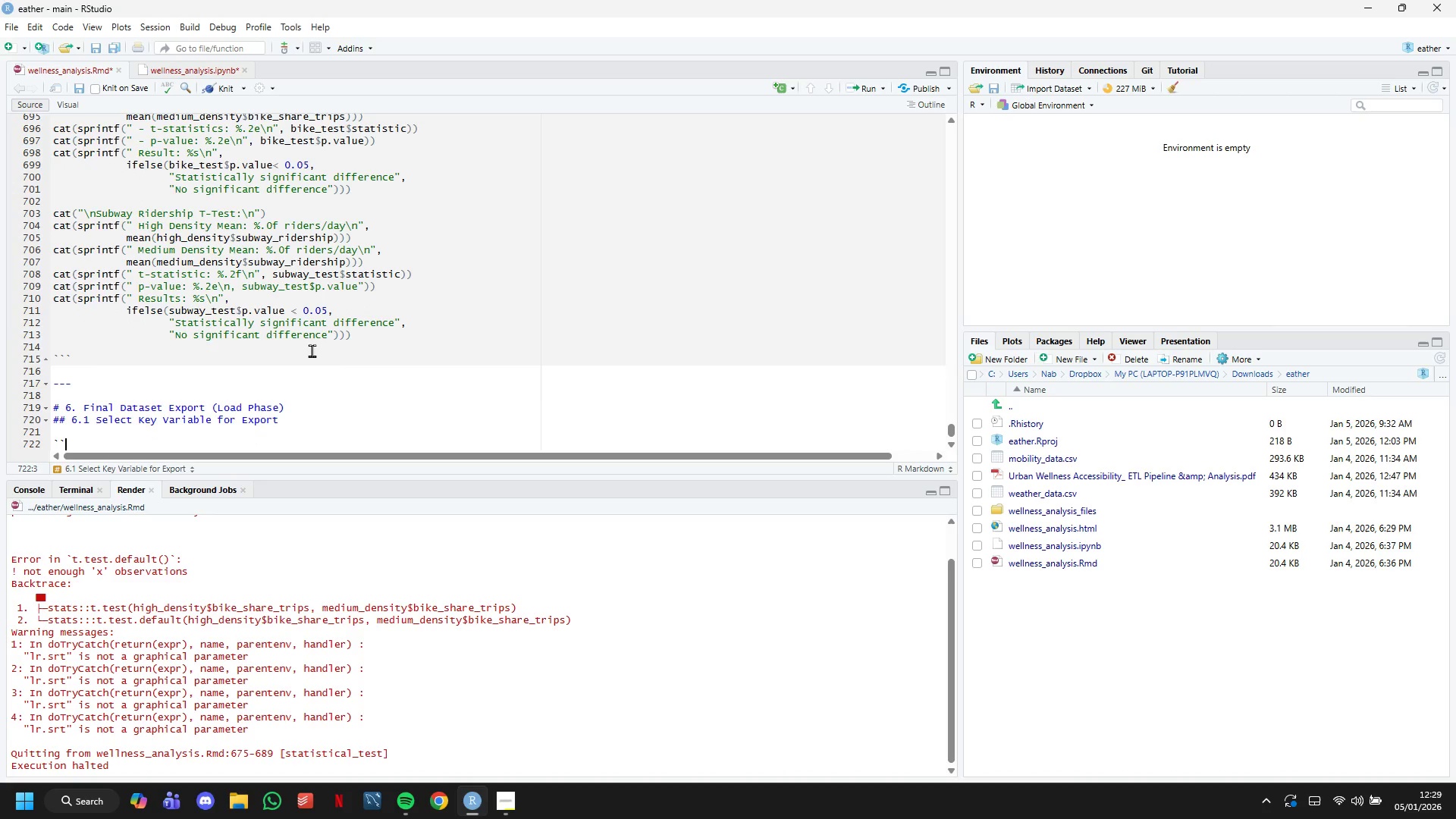 
key(Backquote)
 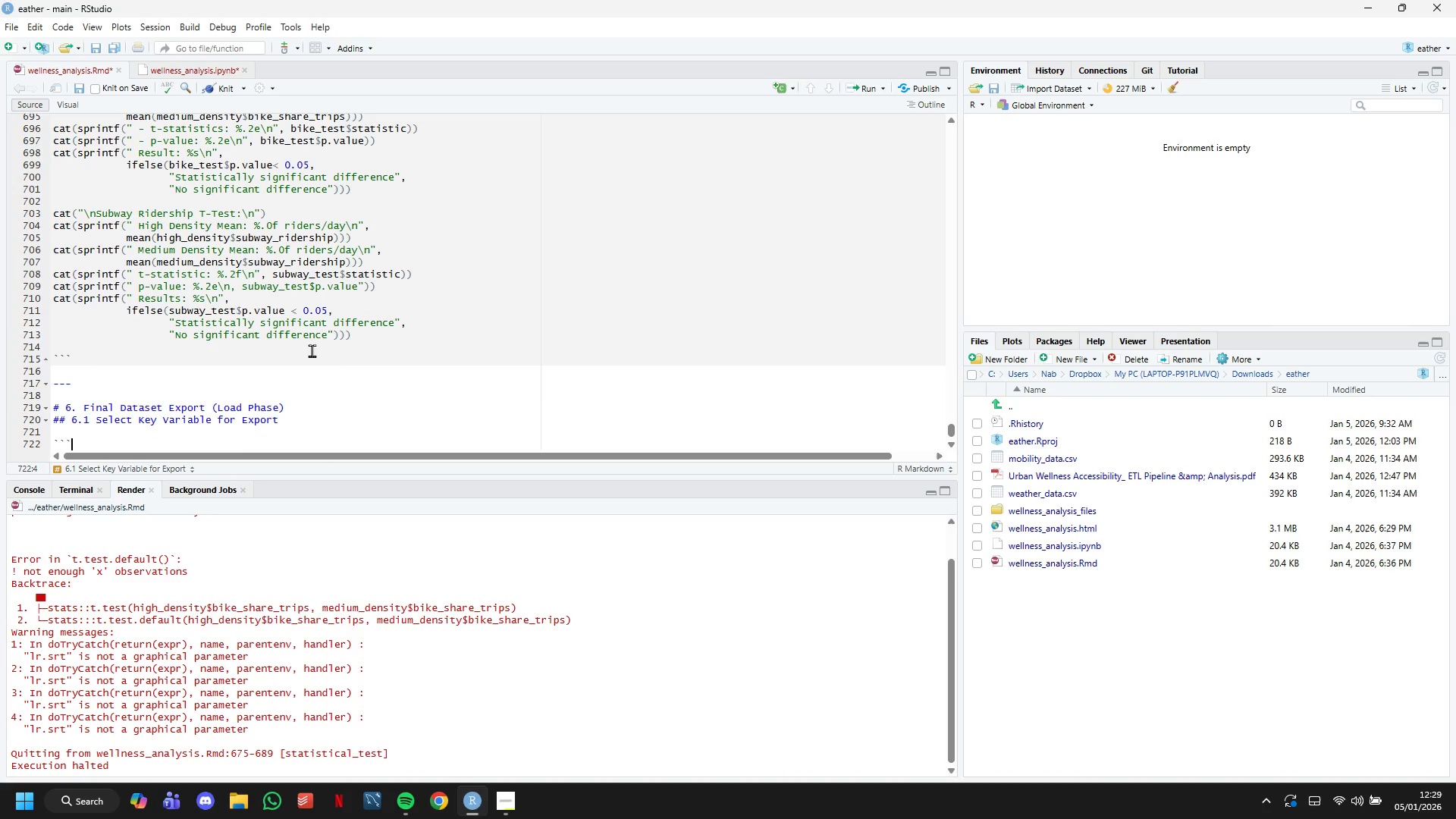 
key(Backquote)
 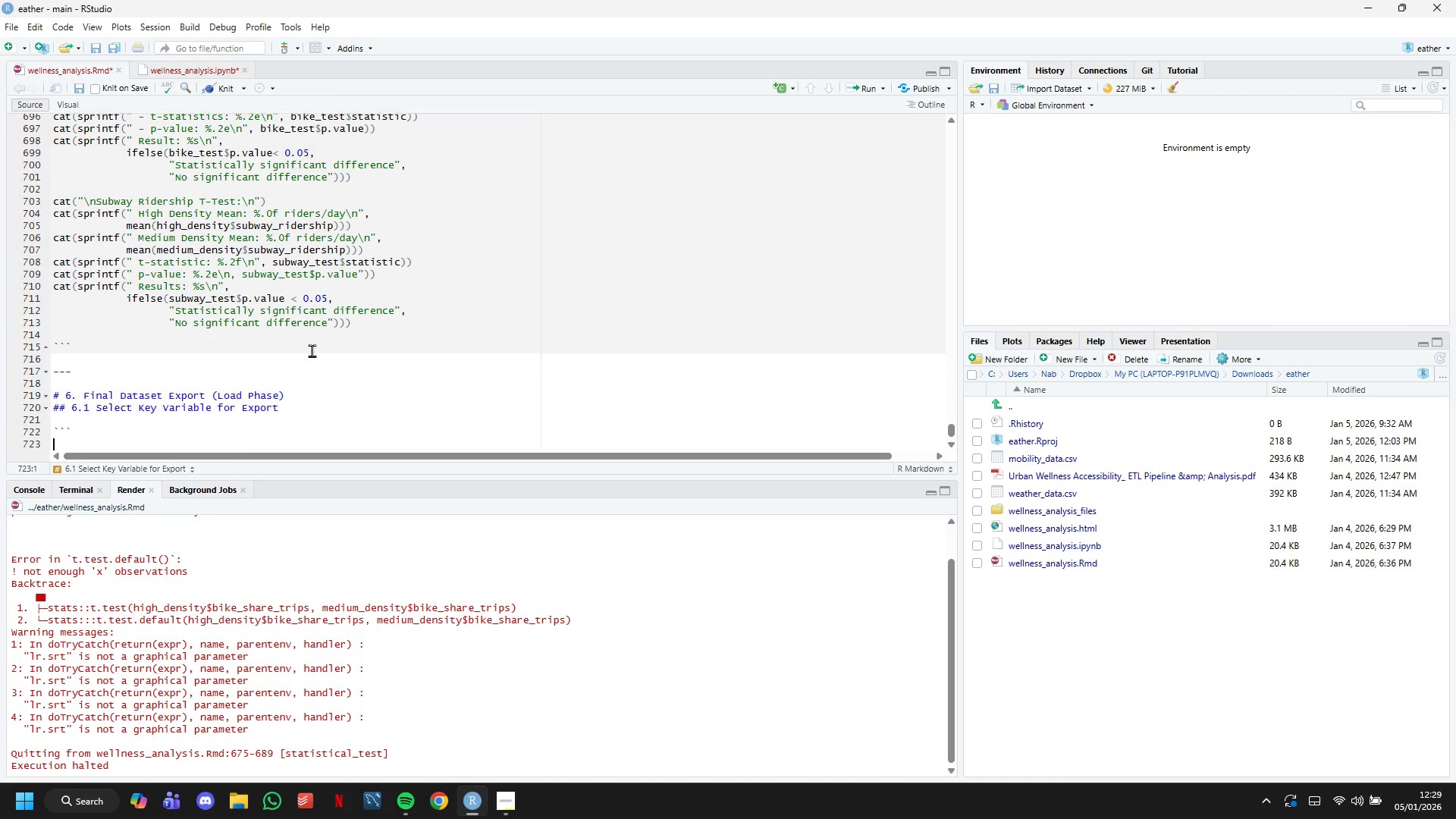 
key(Enter)
 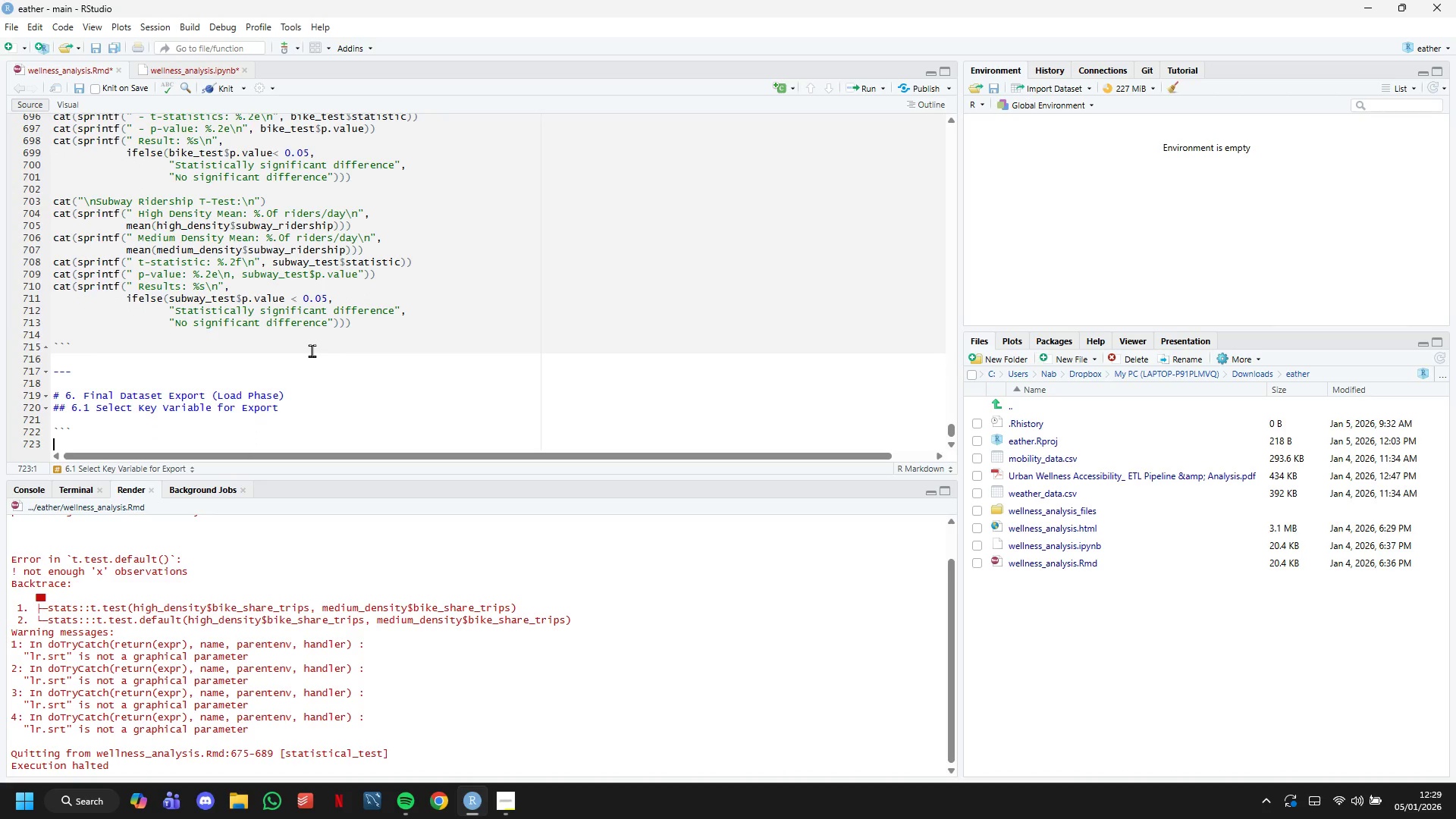 
key(Backquote)
 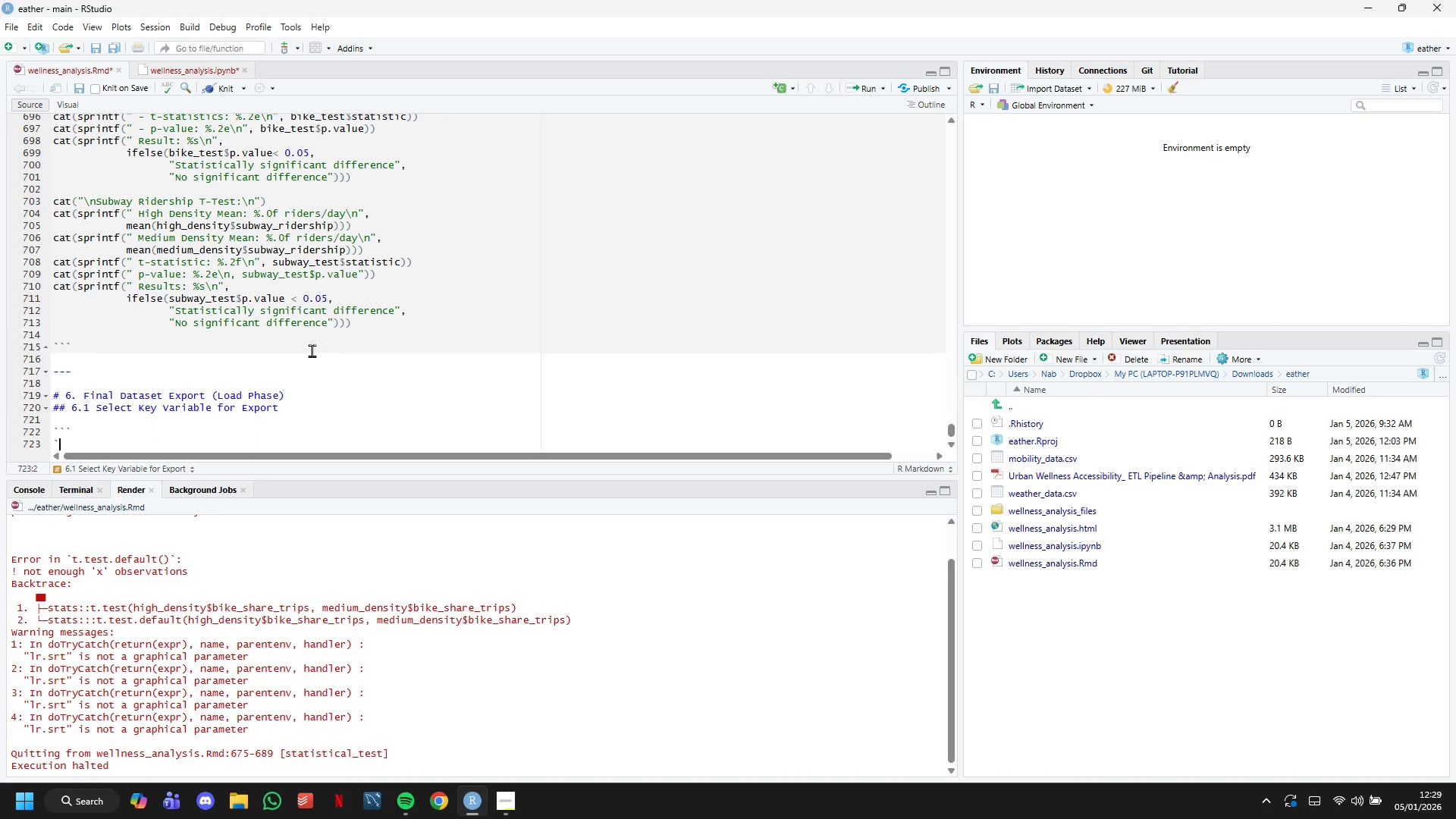 
key(Backquote)
 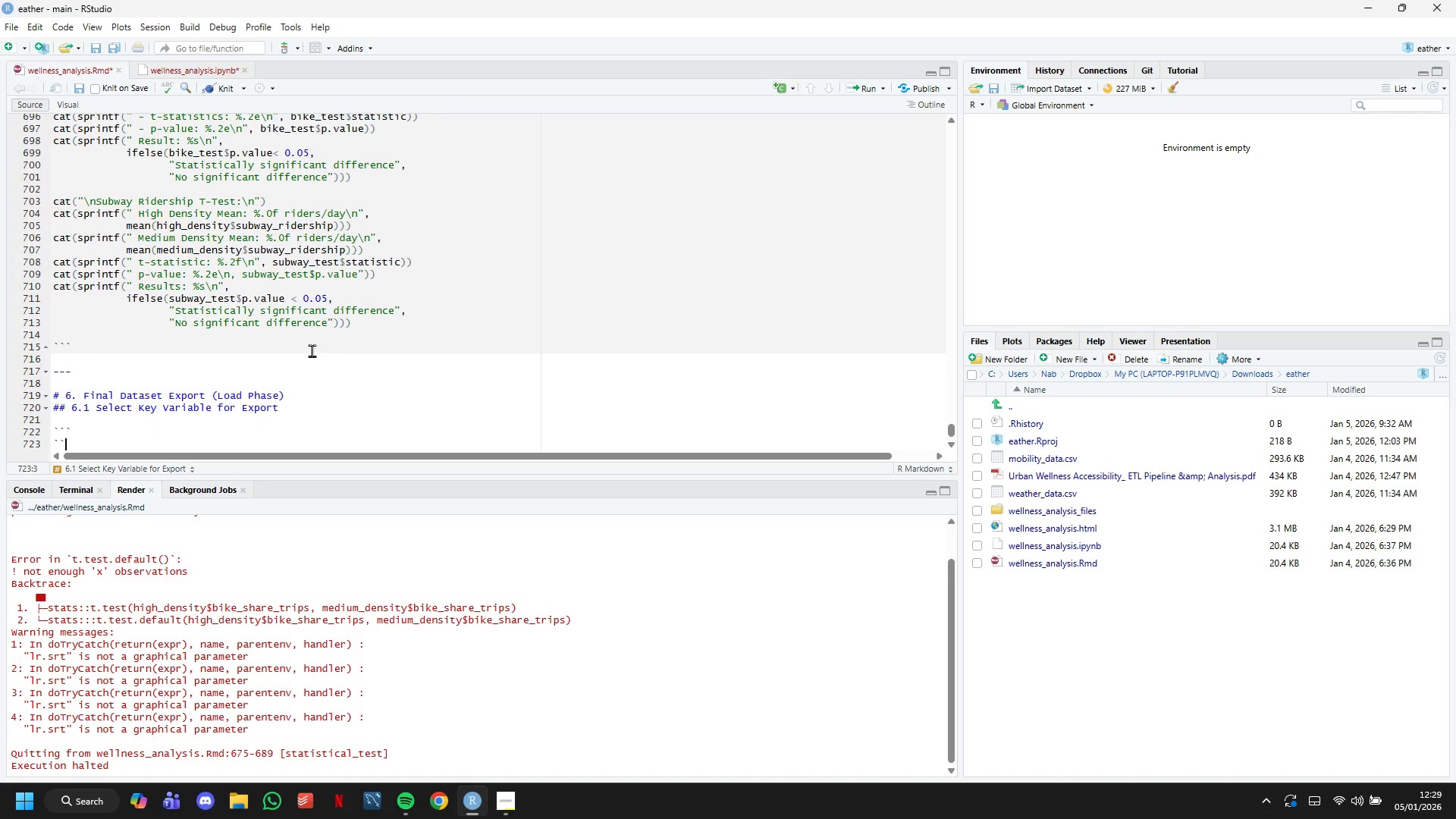 
key(Backquote)
 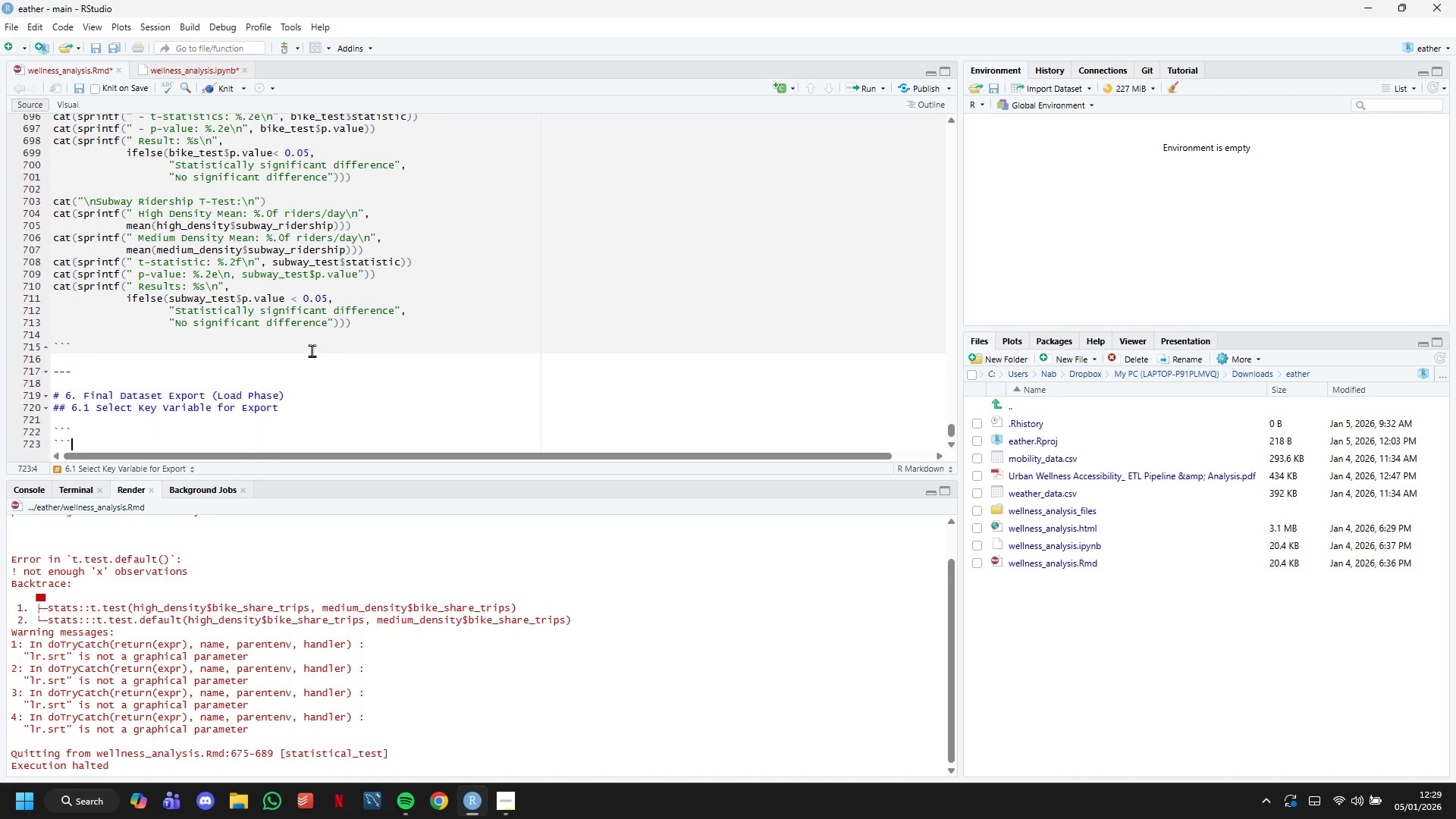 
key(ArrowLeft)
 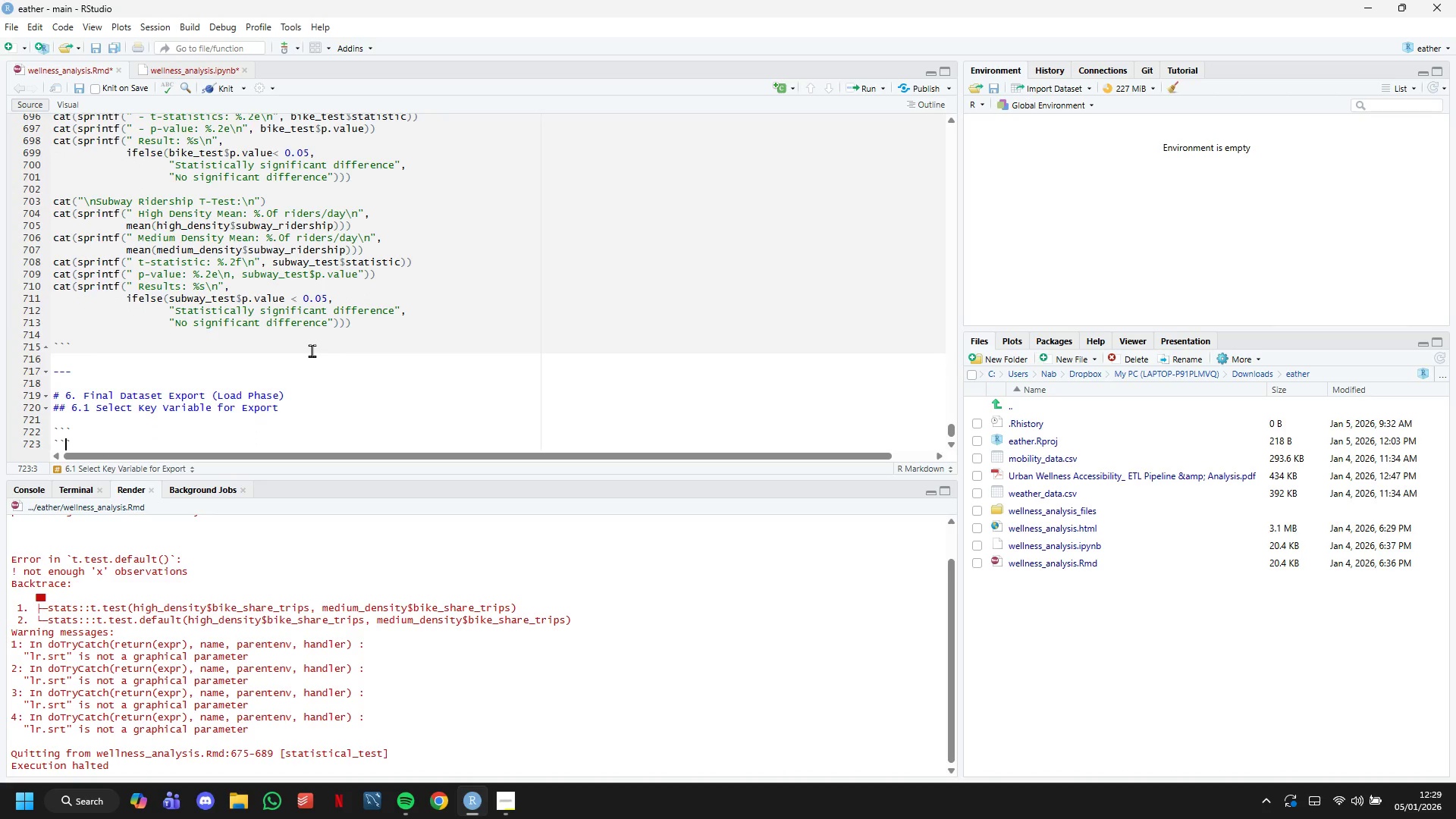 
key(ArrowLeft)
 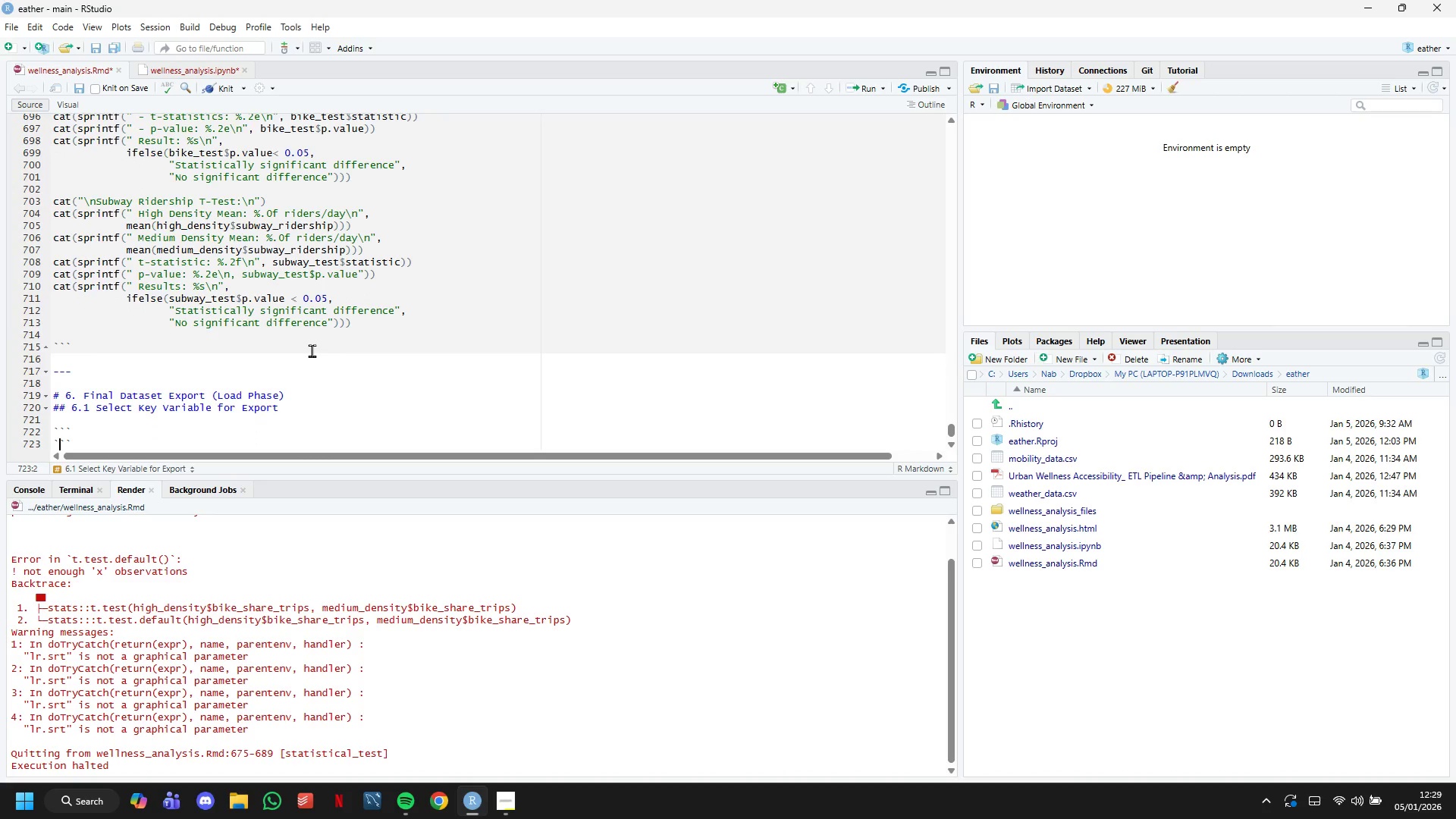 
key(ArrowLeft)
 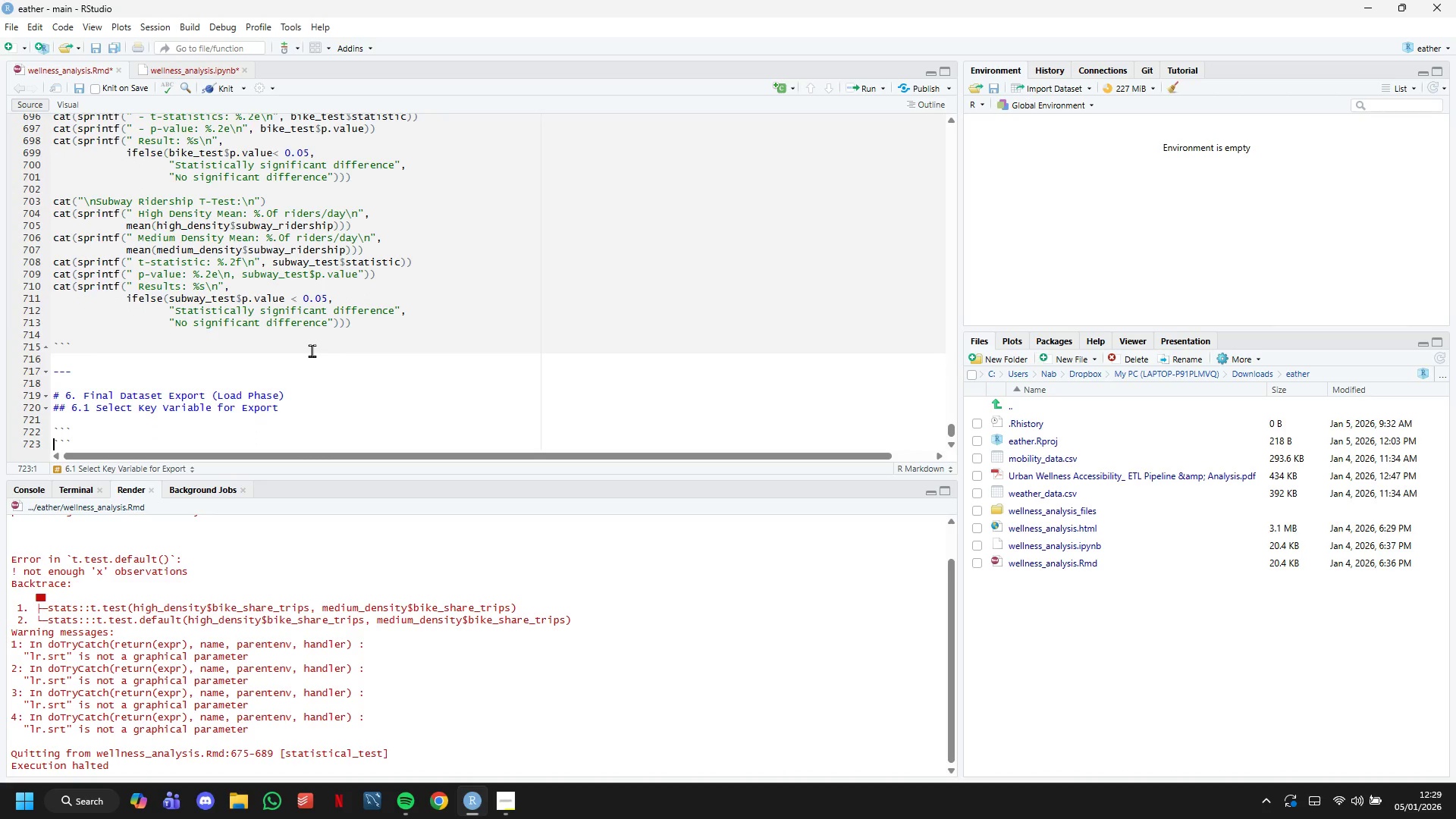 
key(ArrowLeft)
 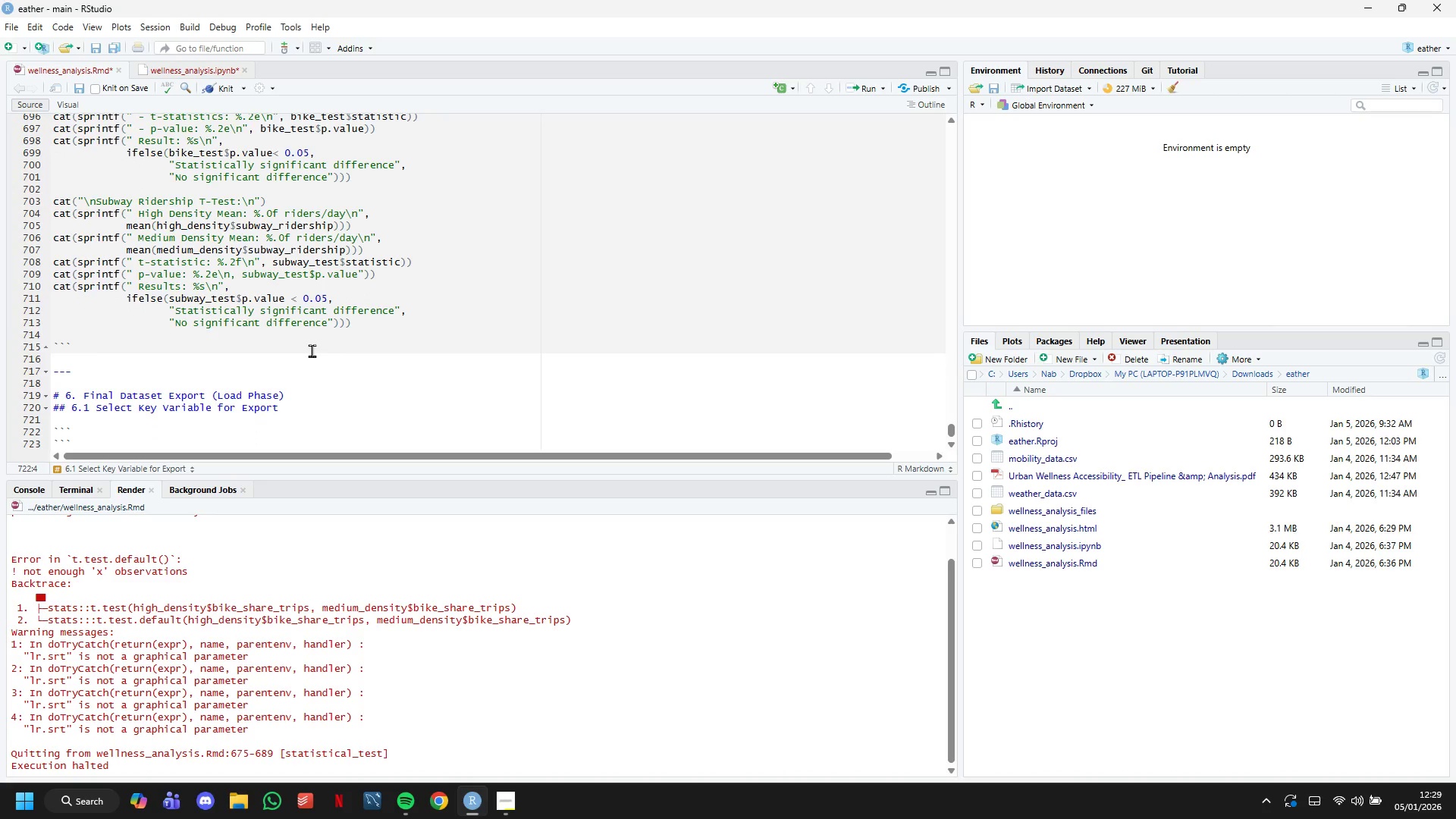 
type({r prepare_export)
 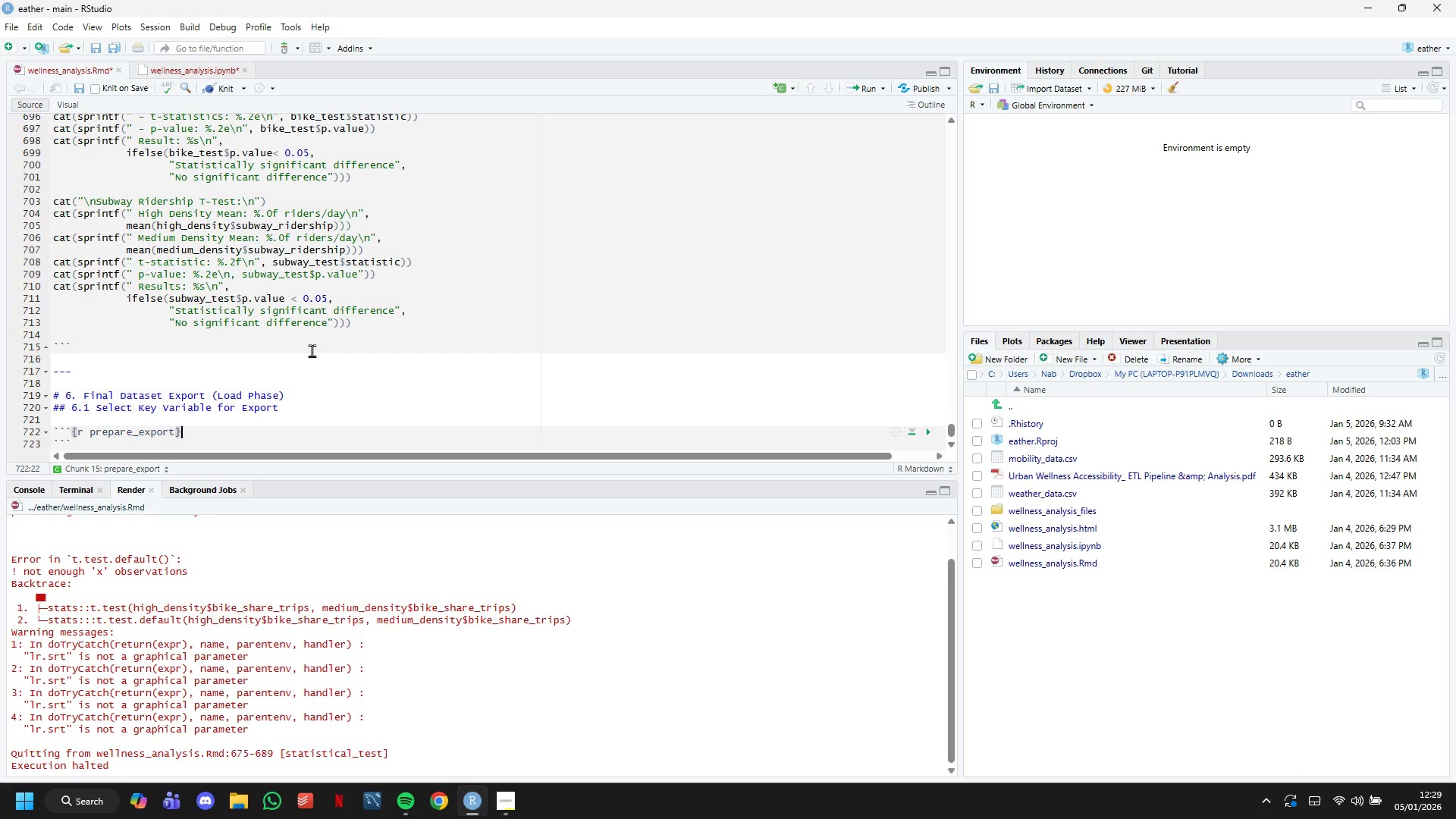 
 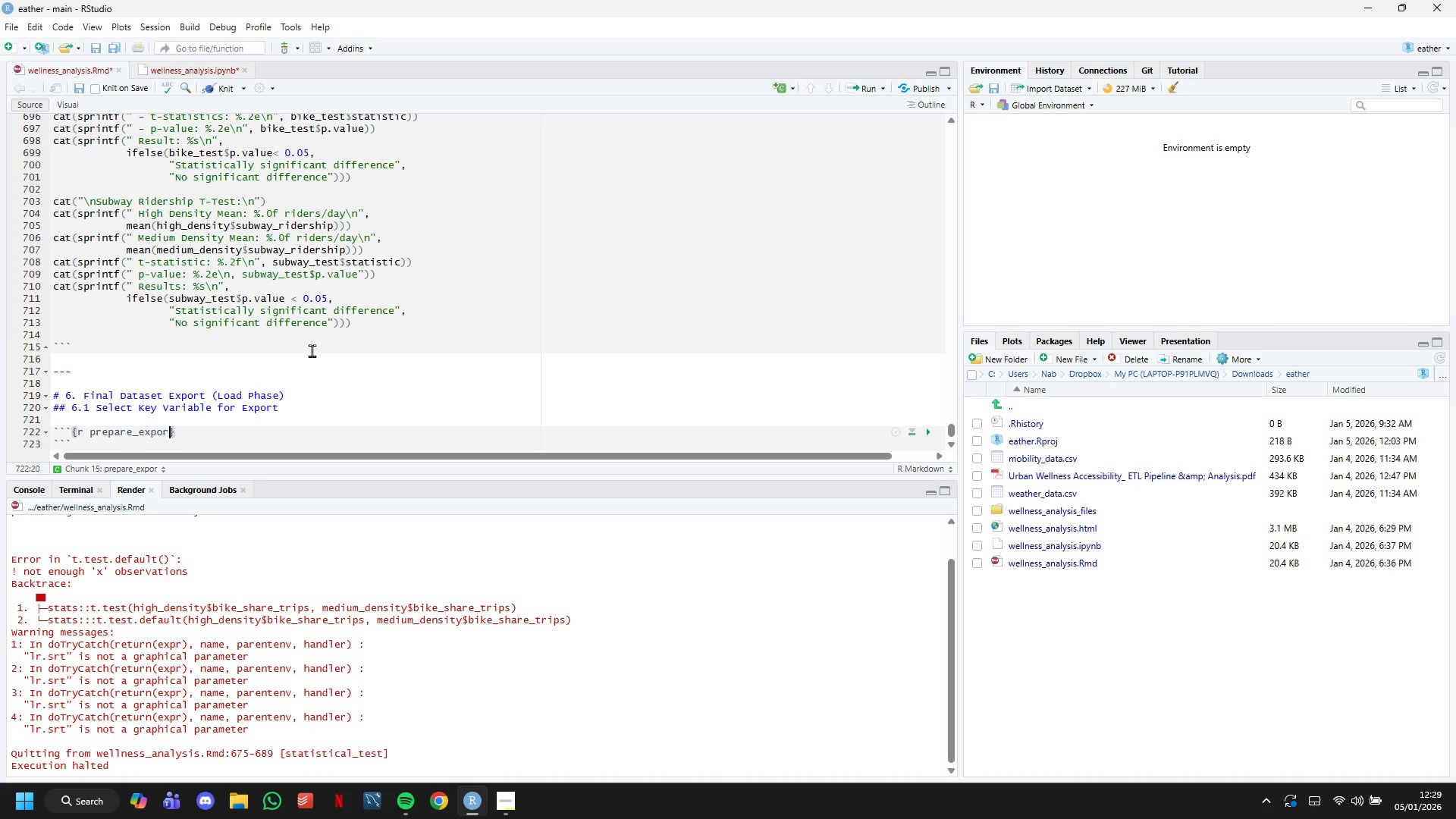 
key(ArrowRight)
 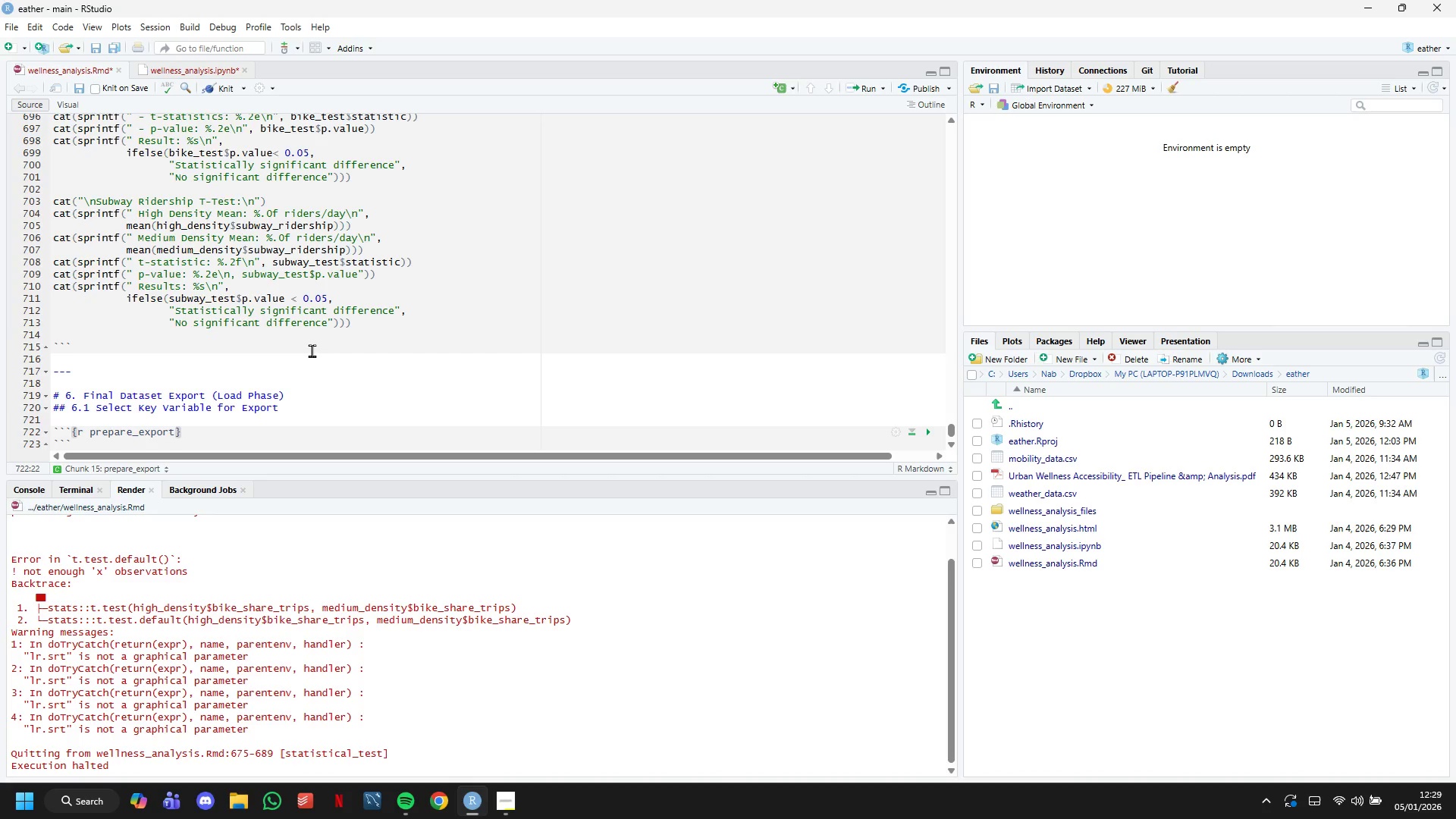 
key(Enter)
 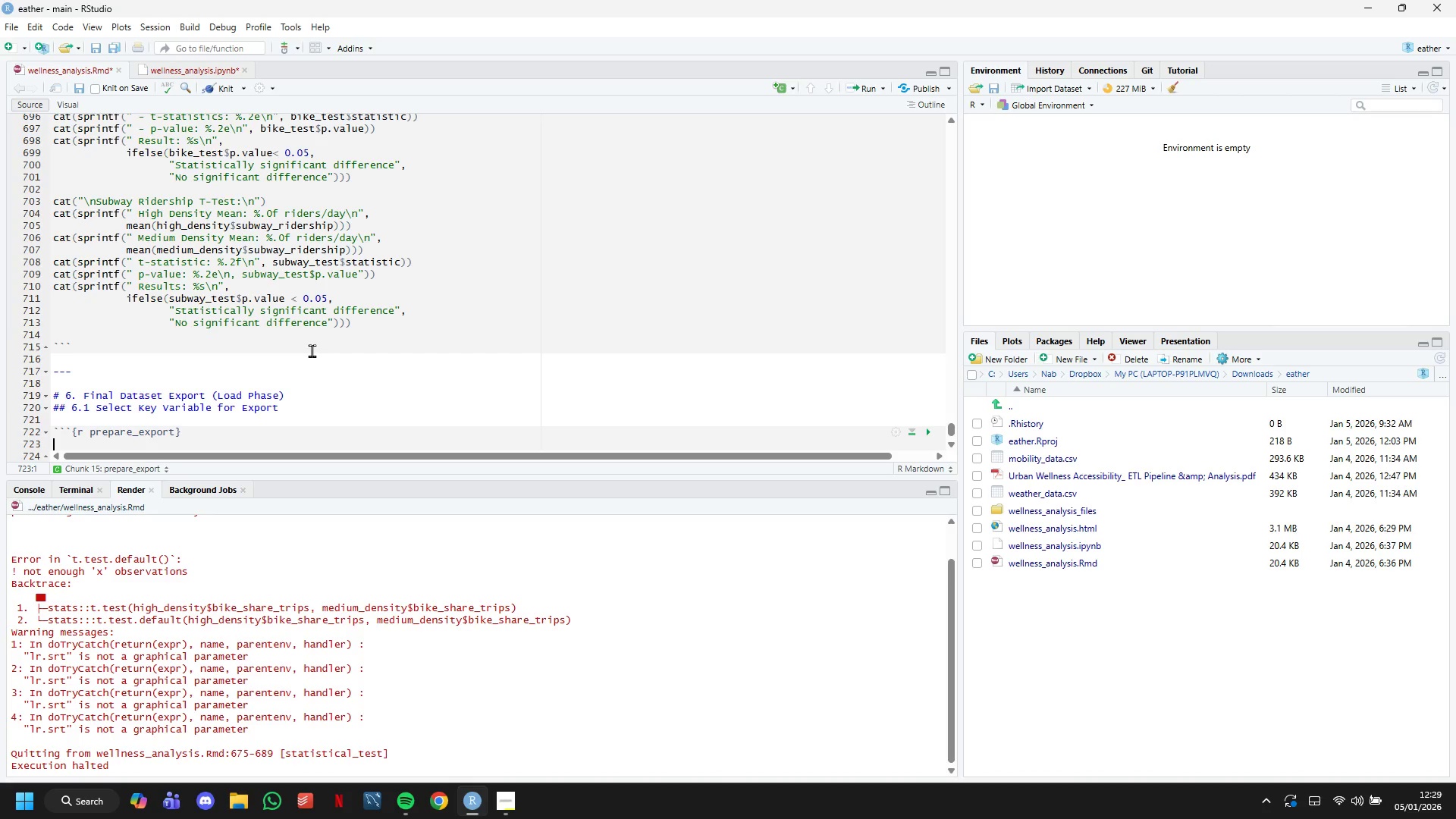 
type(wellness_export <- )
 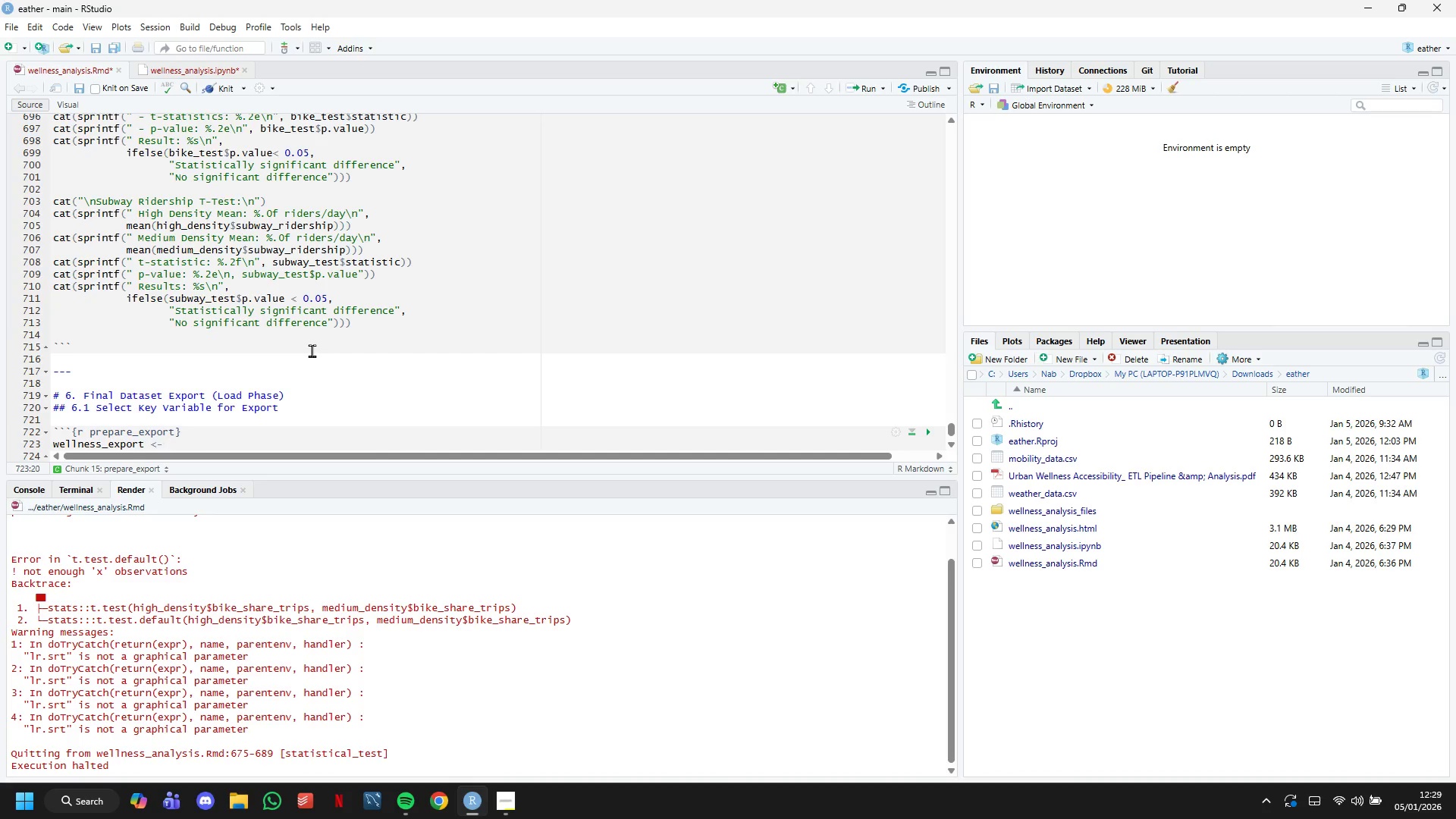 
wait(5.61)
 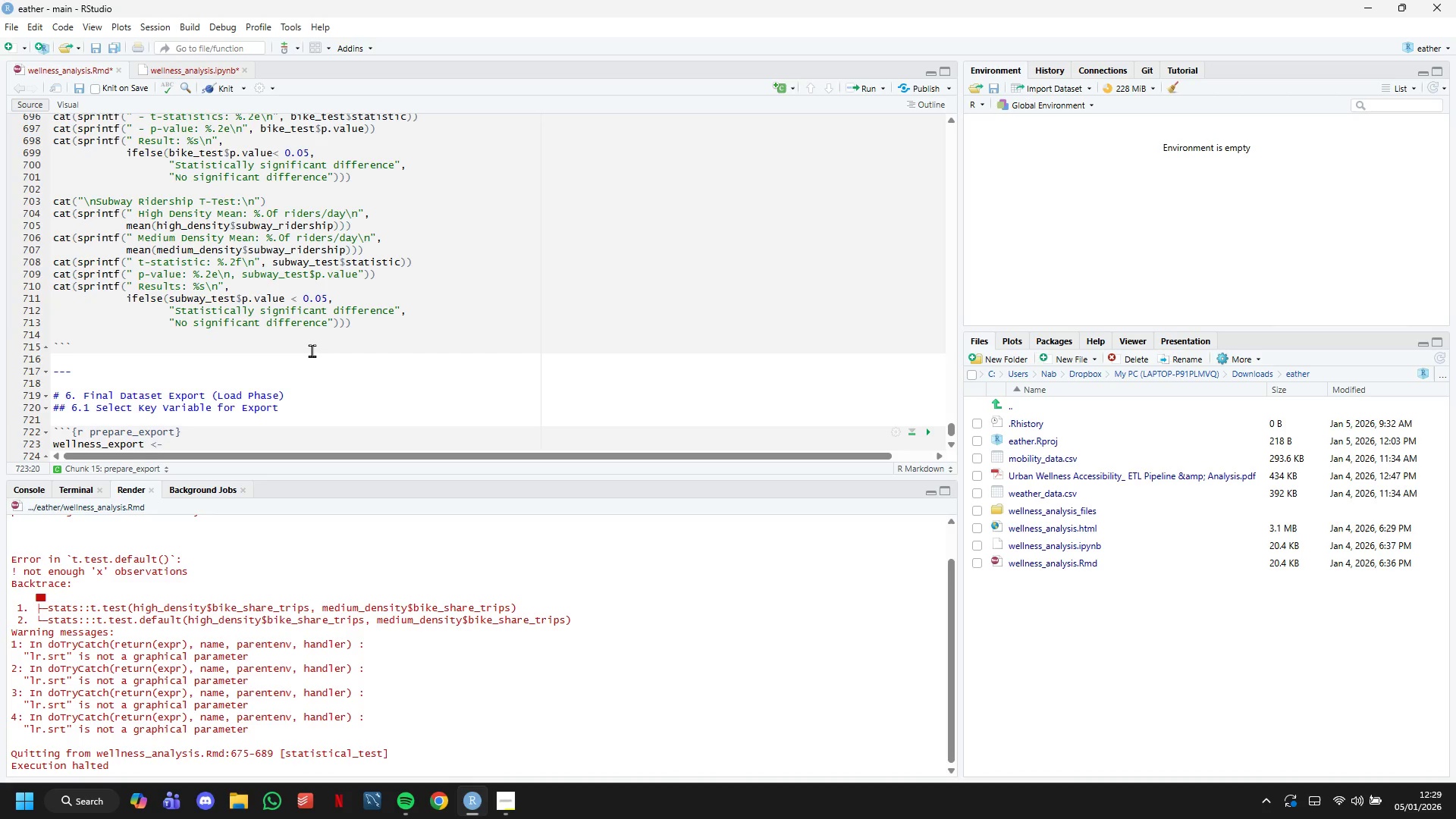 
type(wellness-)
key(Backspace)
type(_fina;)
key(Backspace)
type(; %>%)
 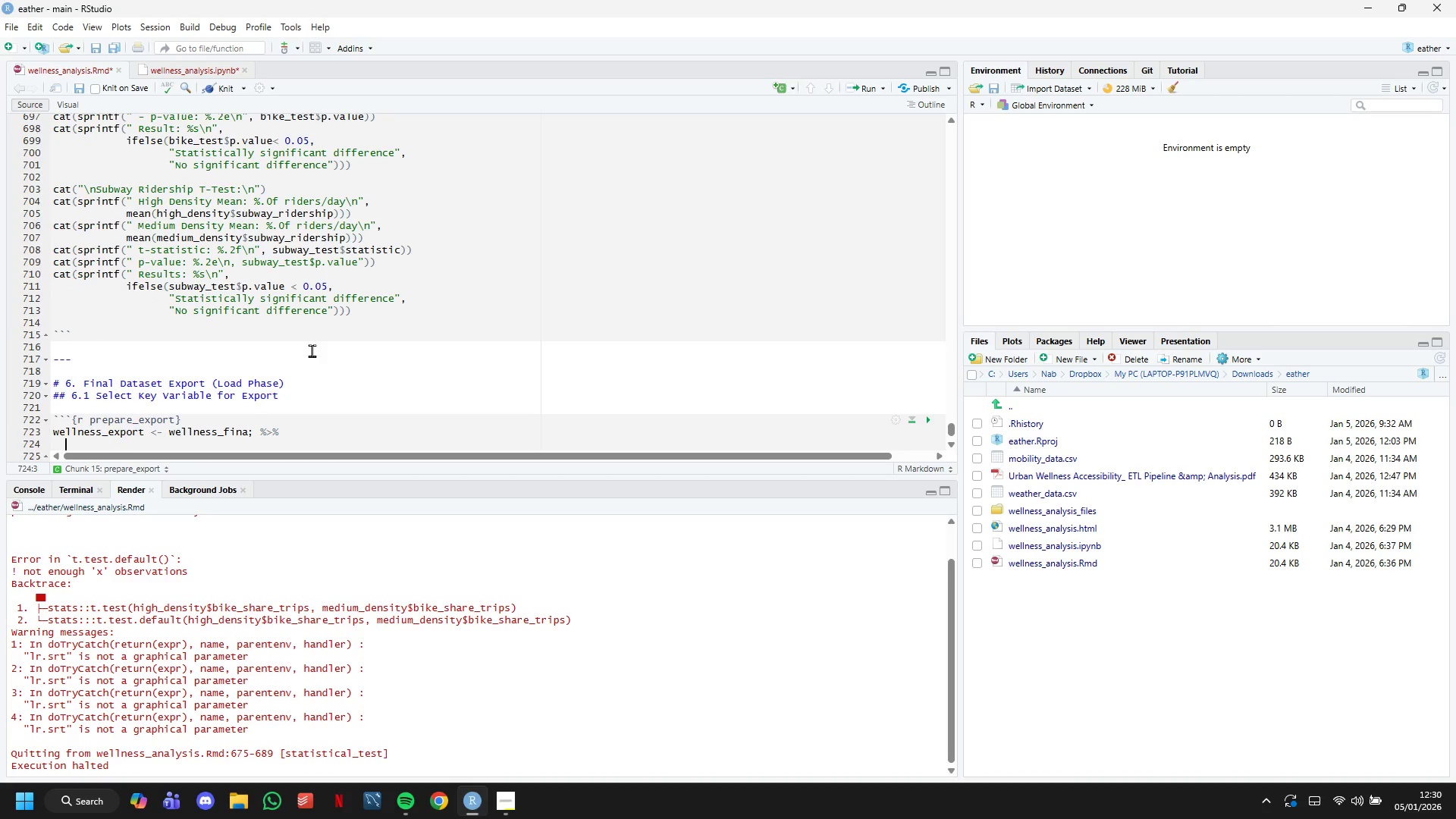 
 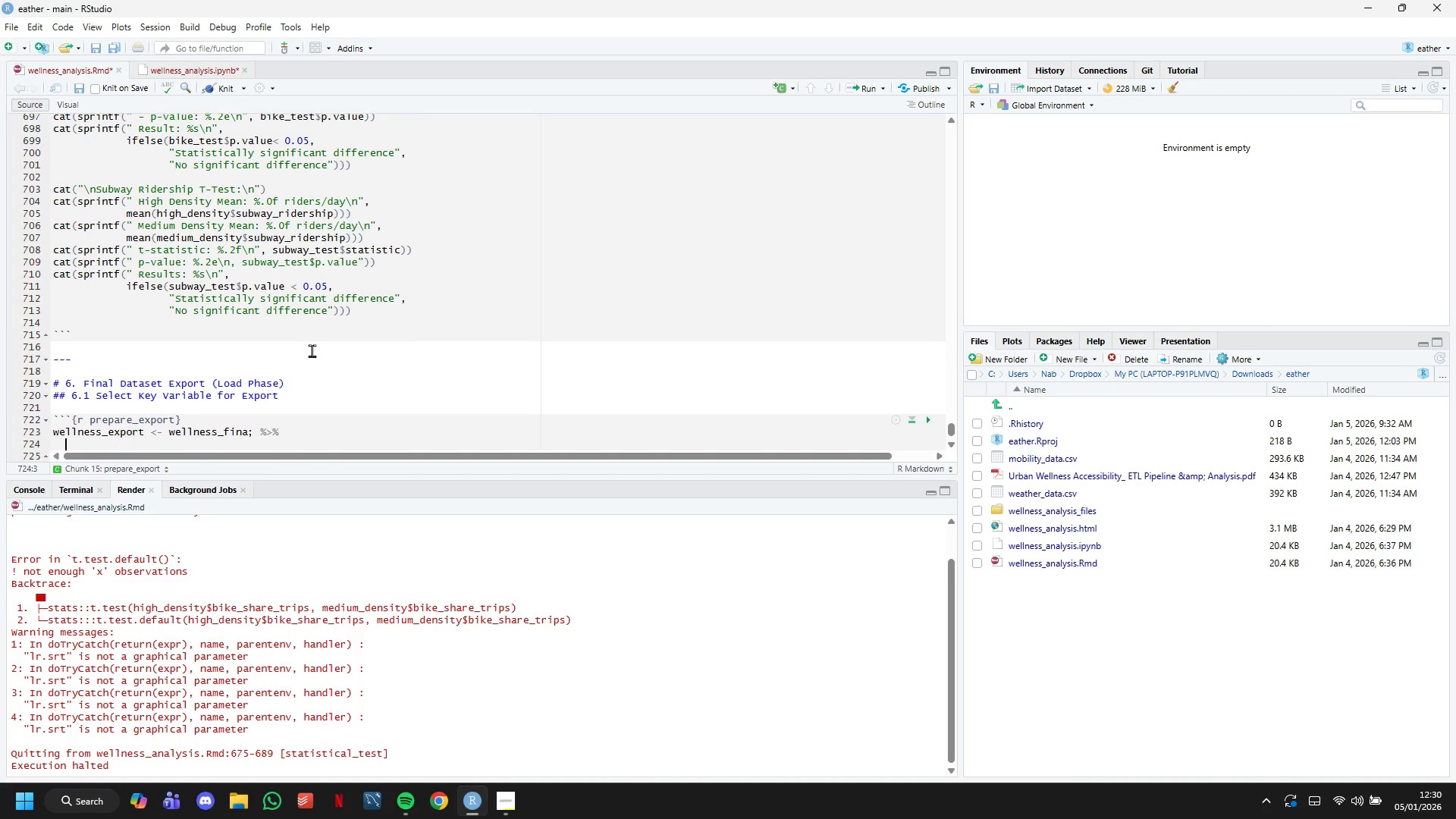 
key(Shift+Enter)
 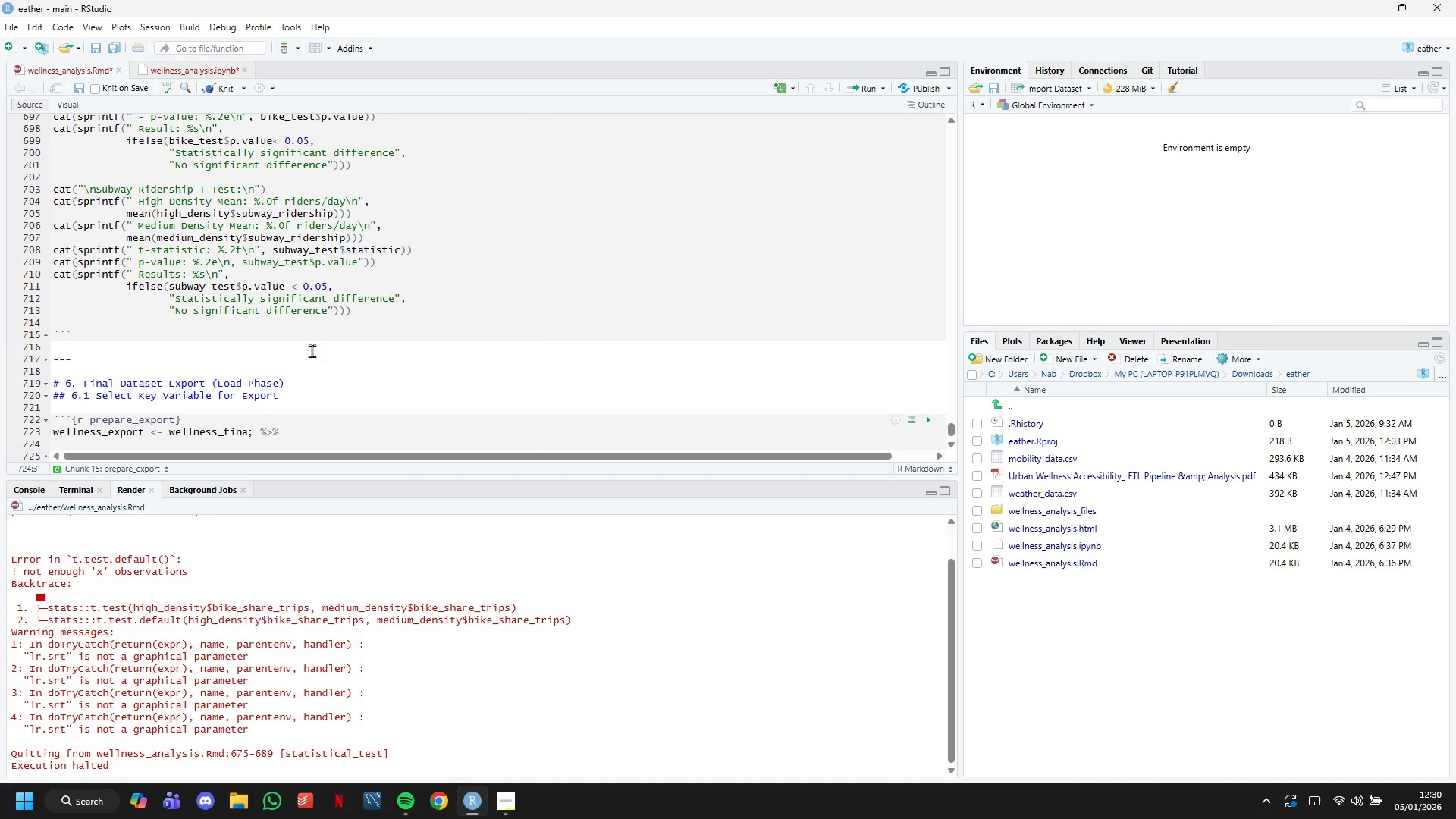 
hold_key(key=ArrowLeft, duration=0.64)
 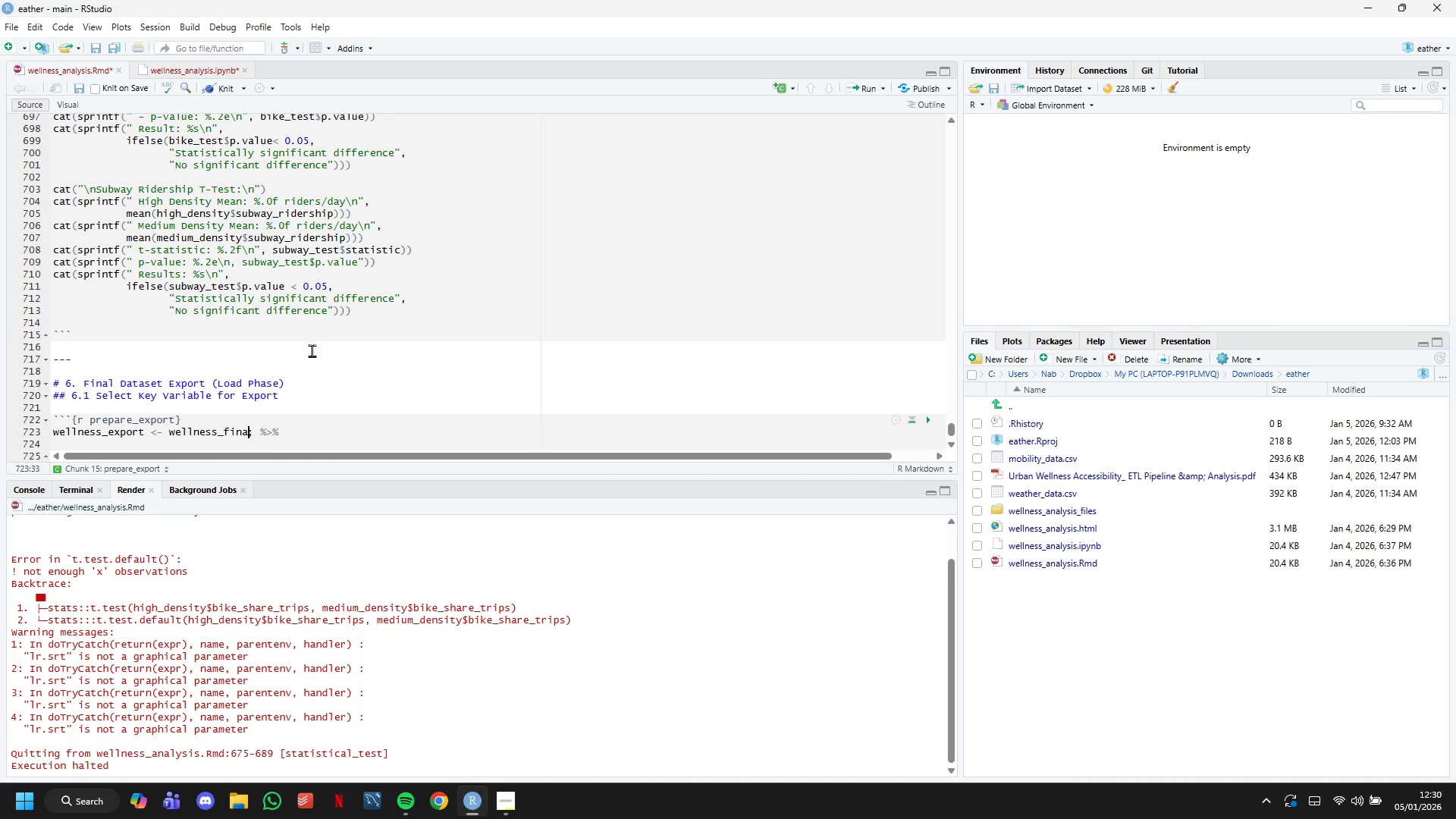 
key(ArrowLeft)
 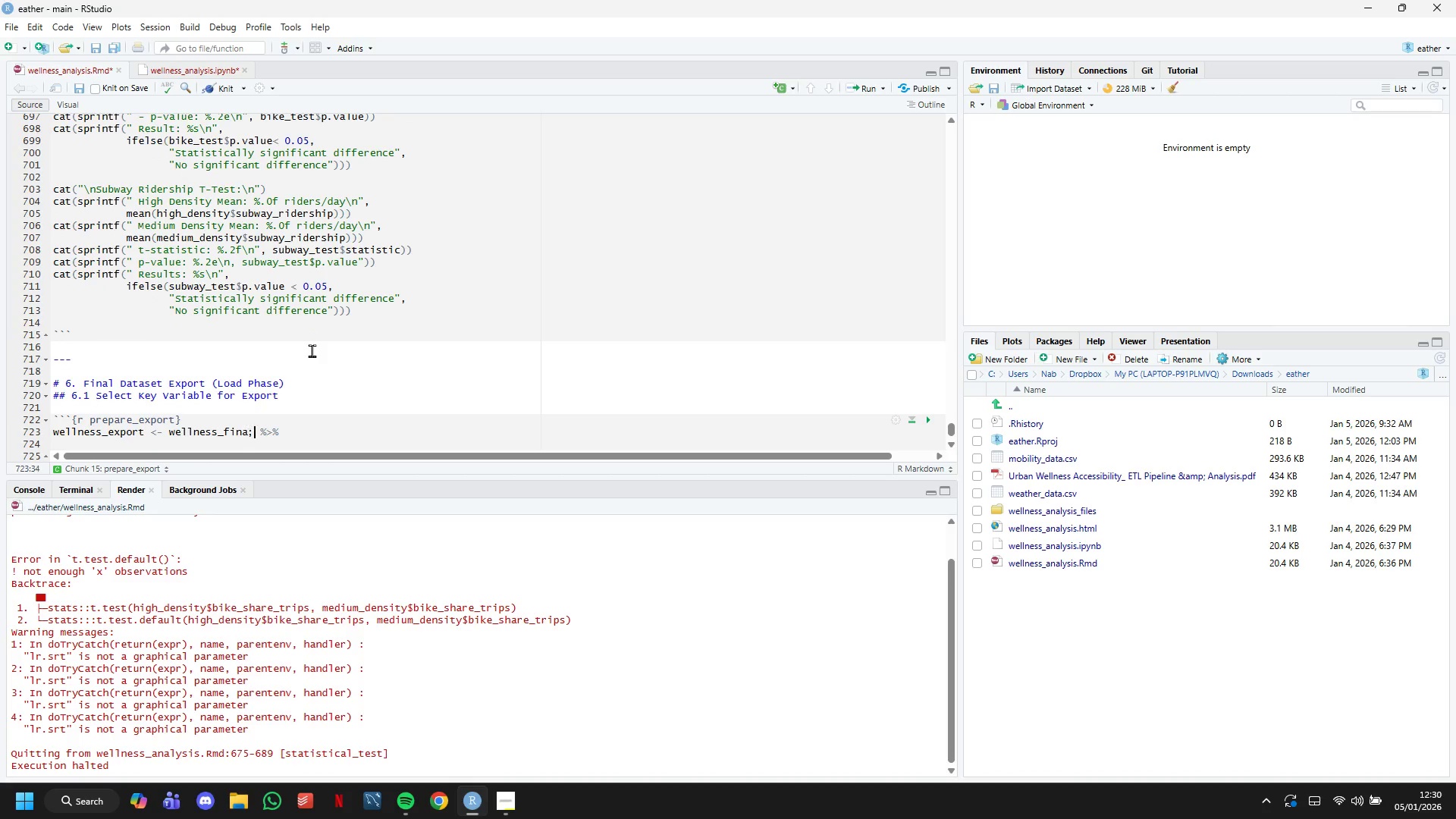 
key(ArrowRight)
 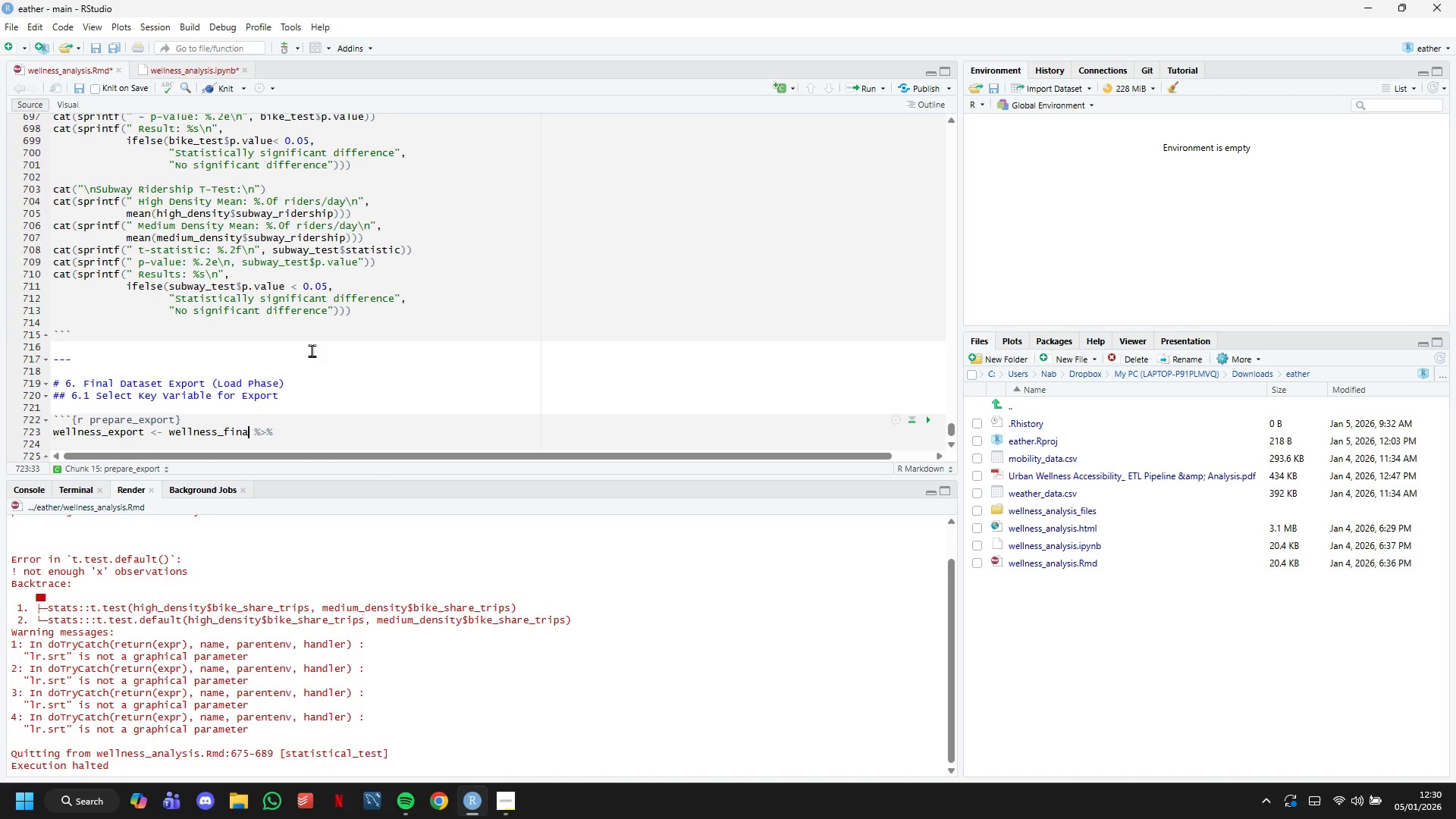 
key(Backspace)
 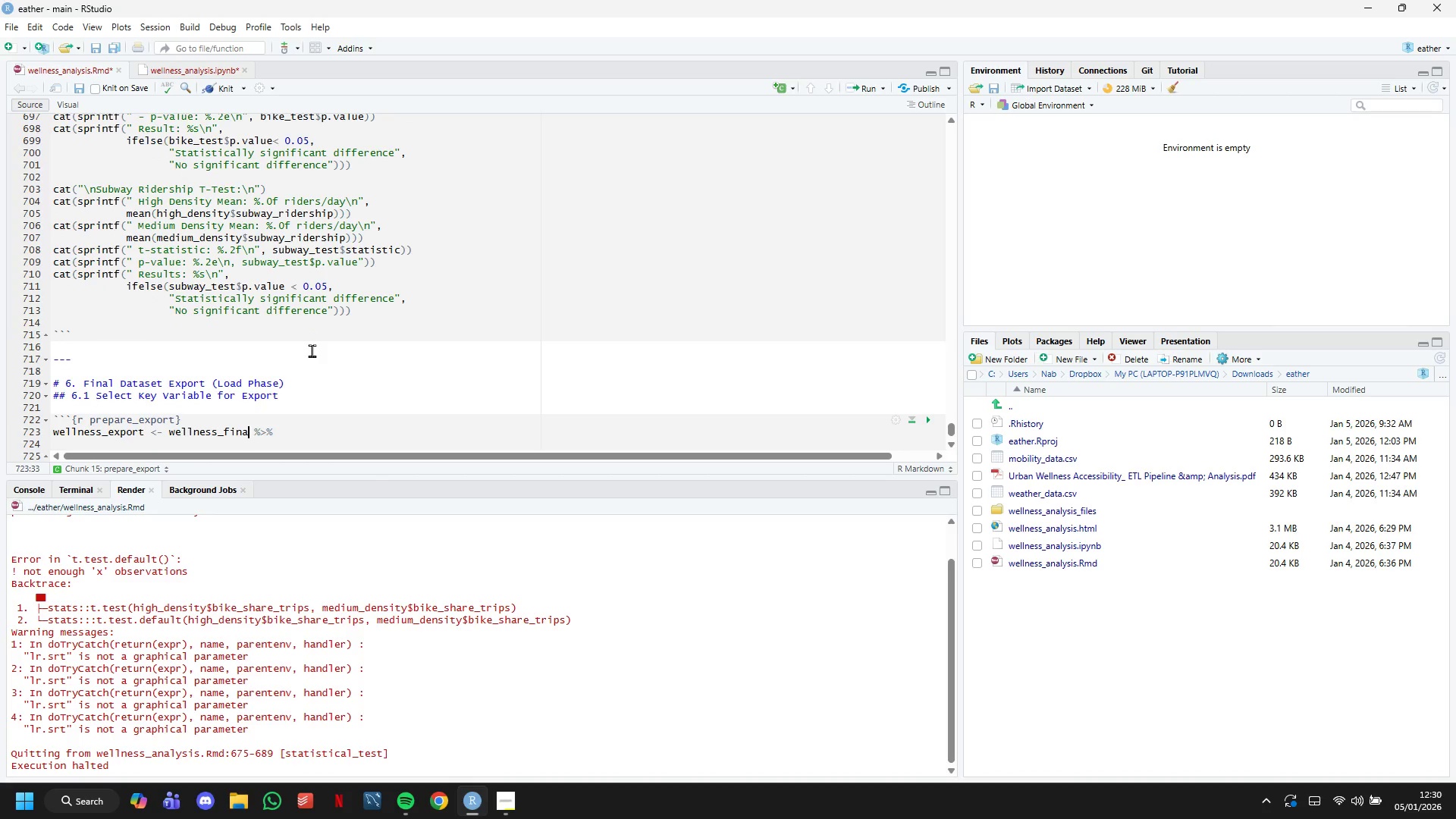 
key(L)
 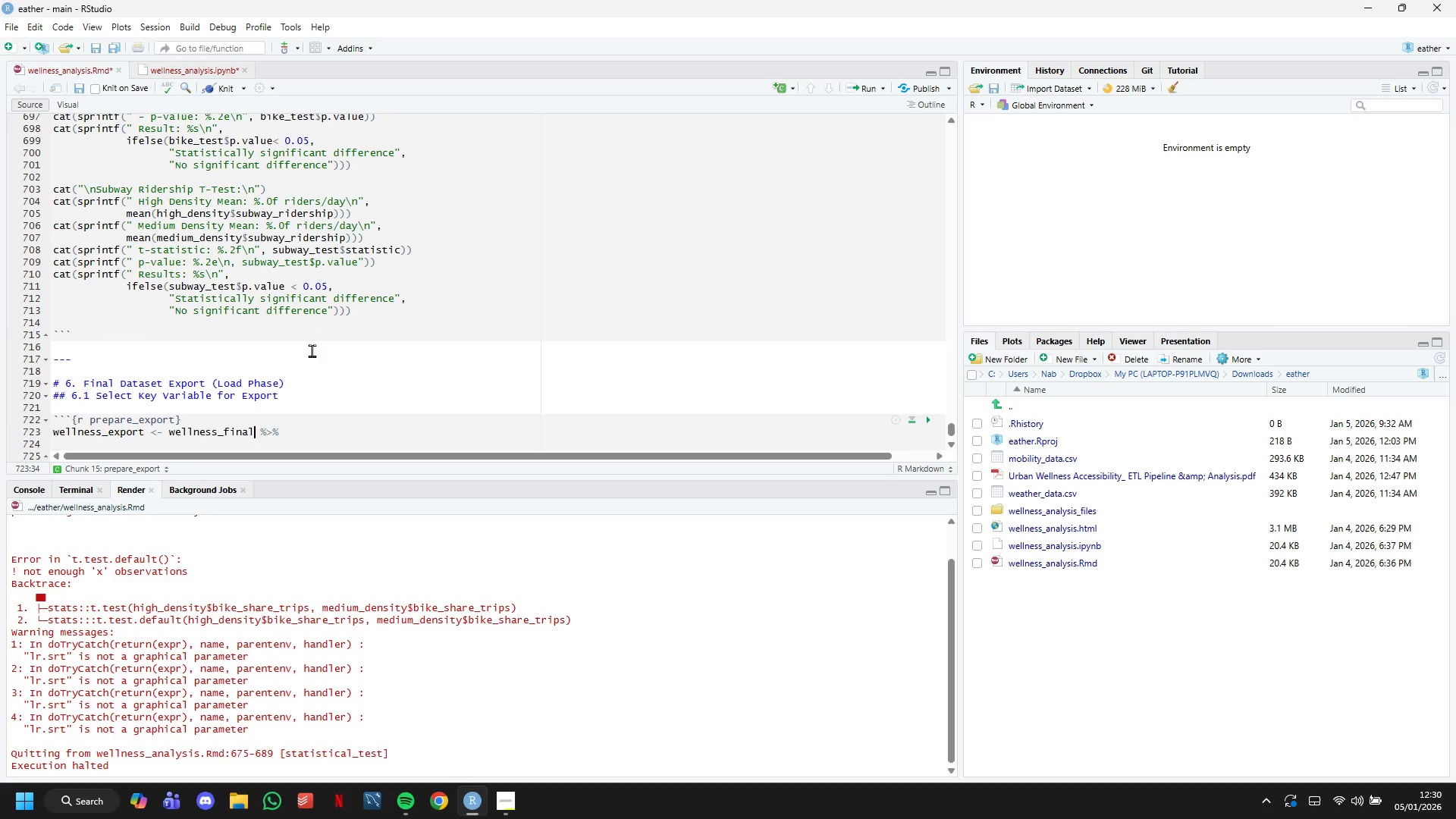 
key(ArrowRight)
 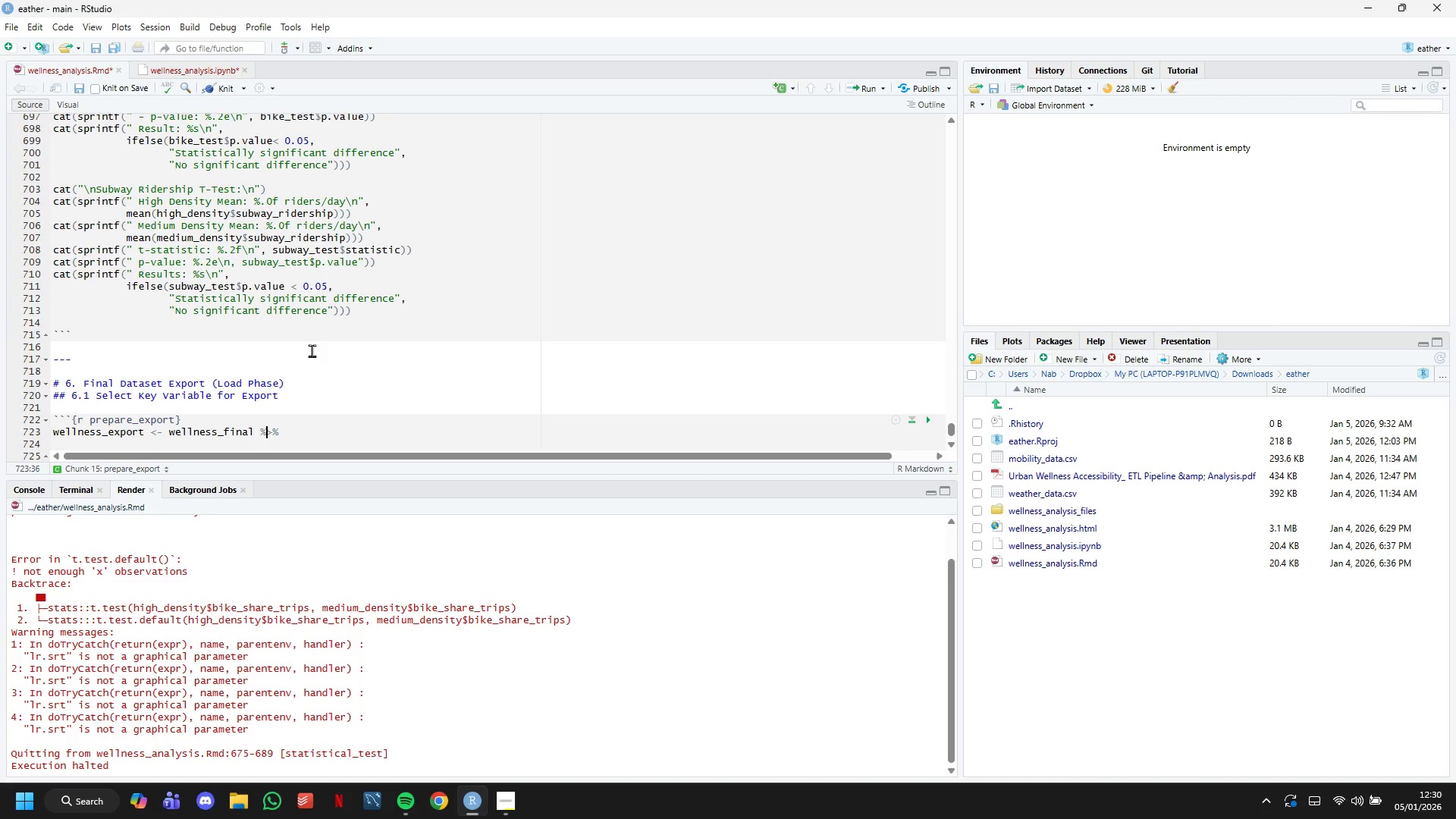 
key(ArrowRight)
 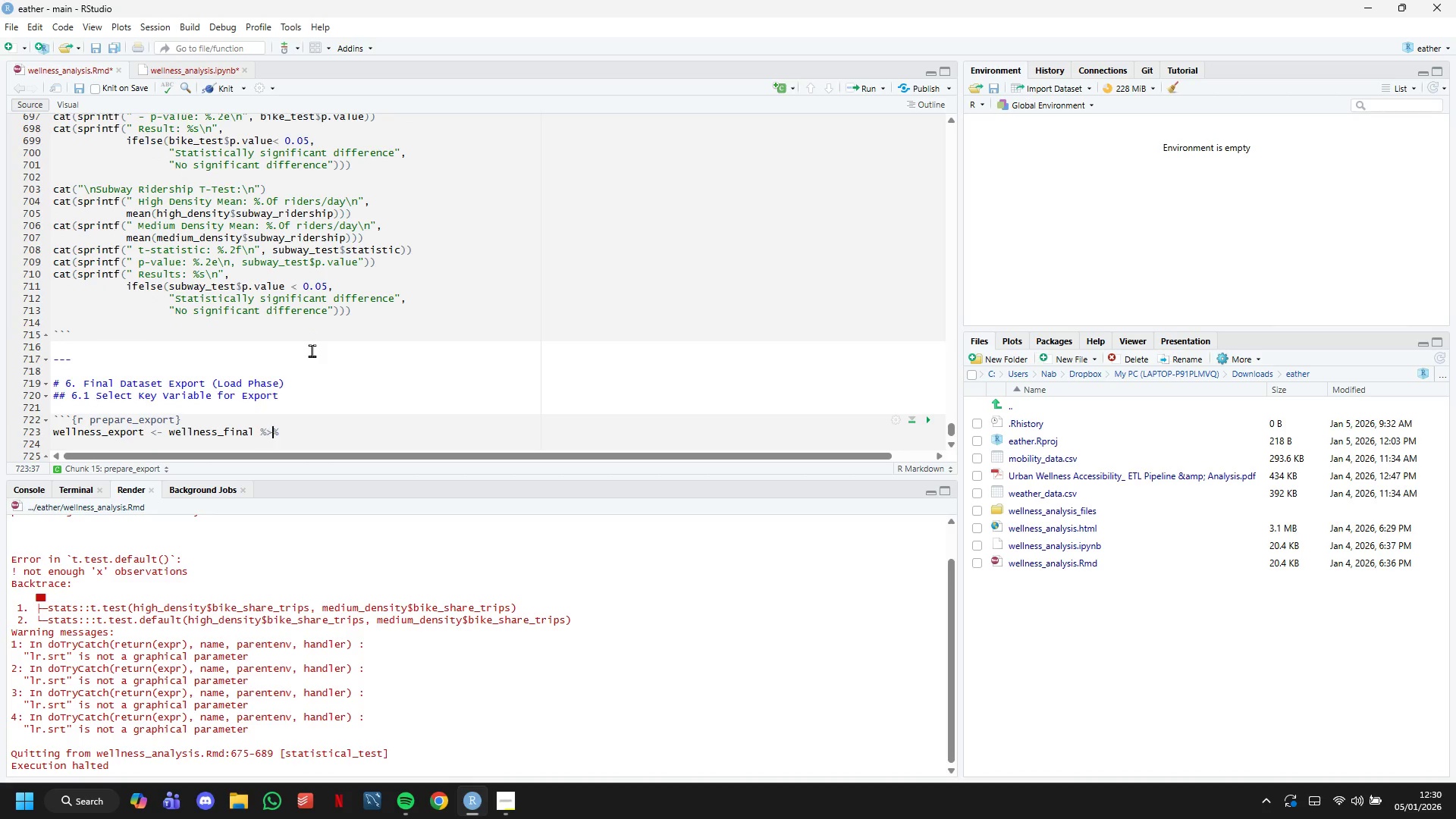 
key(ArrowRight)
 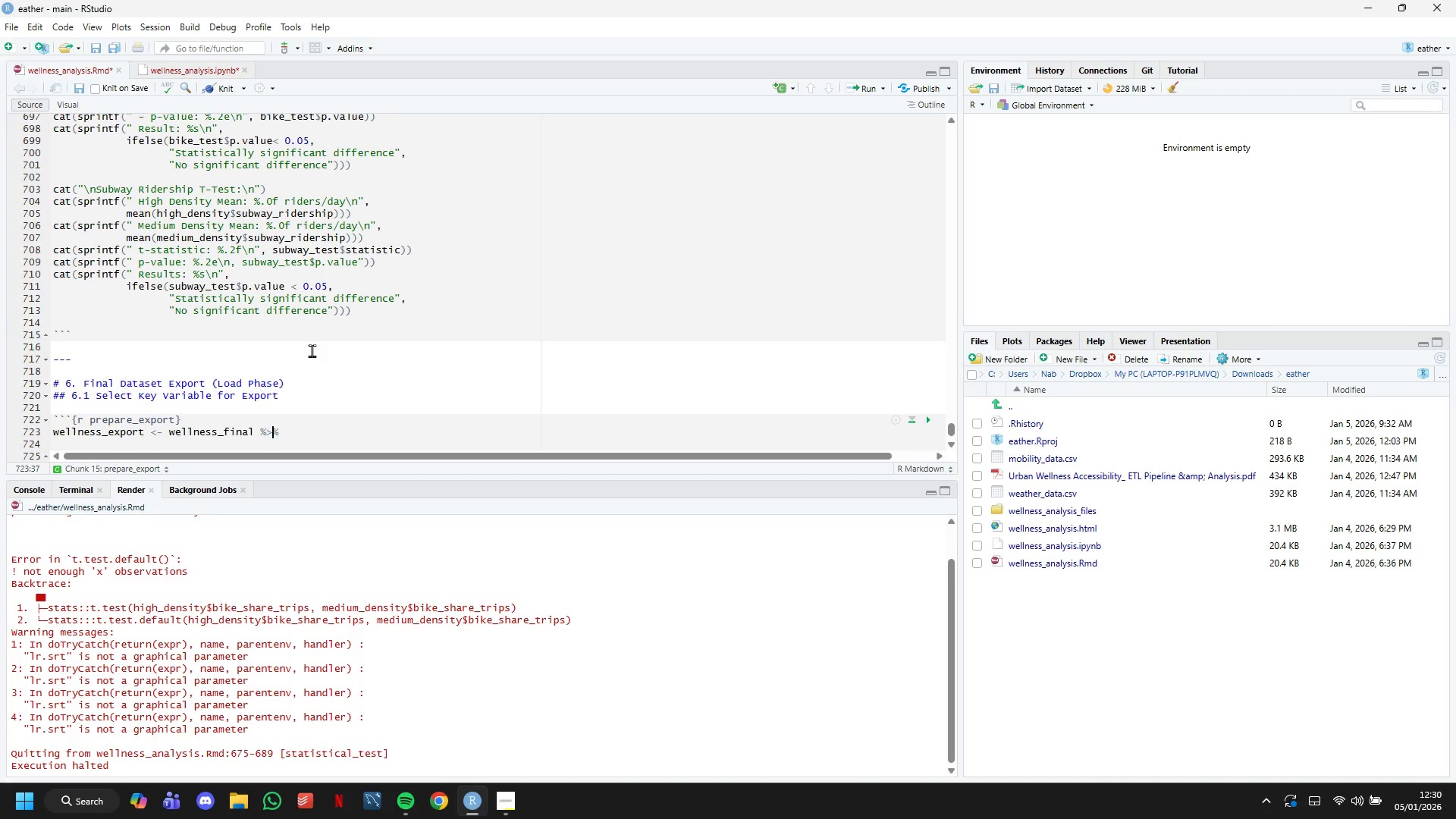 
key(ArrowRight)
 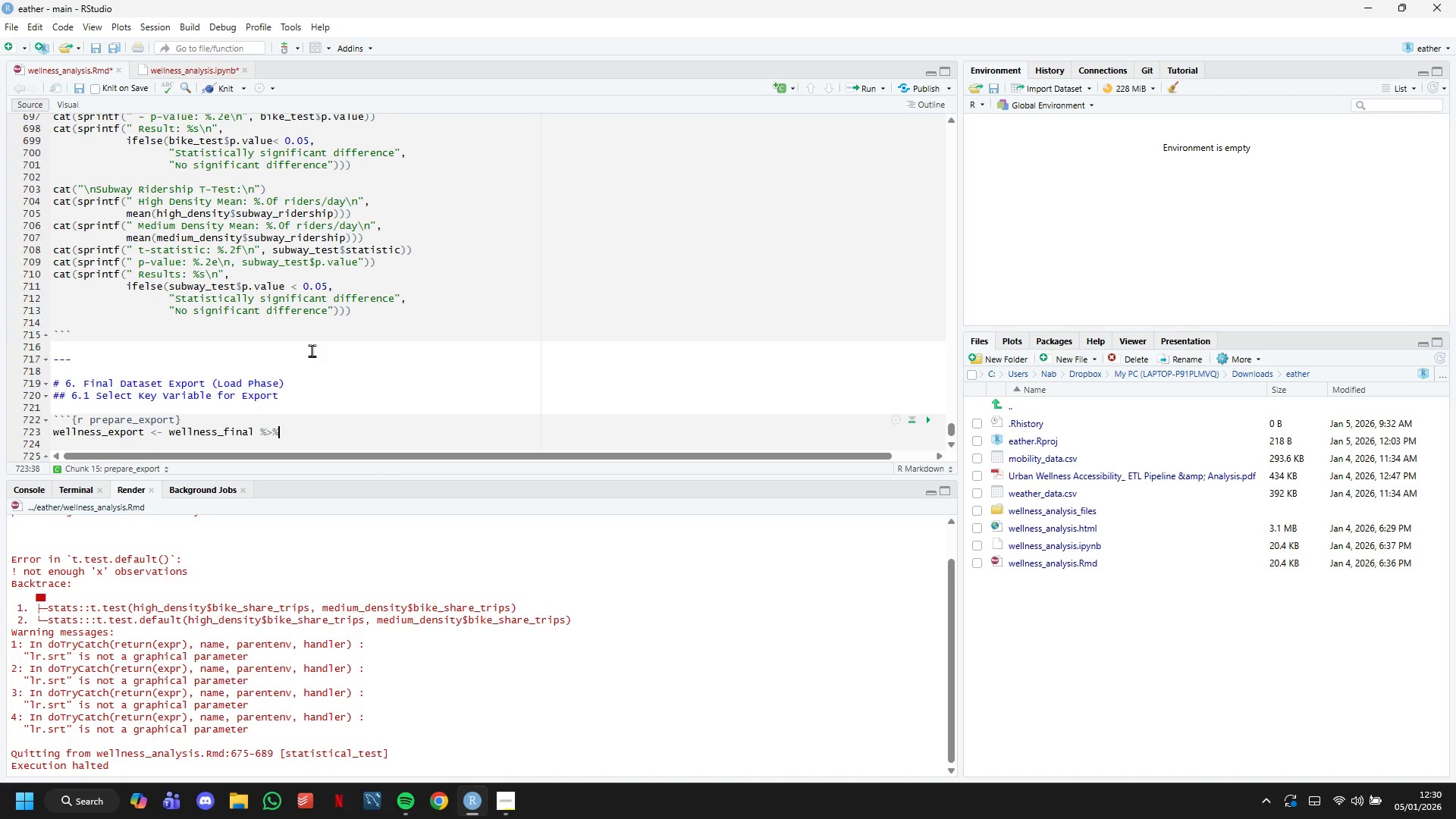 
key(Enter)
 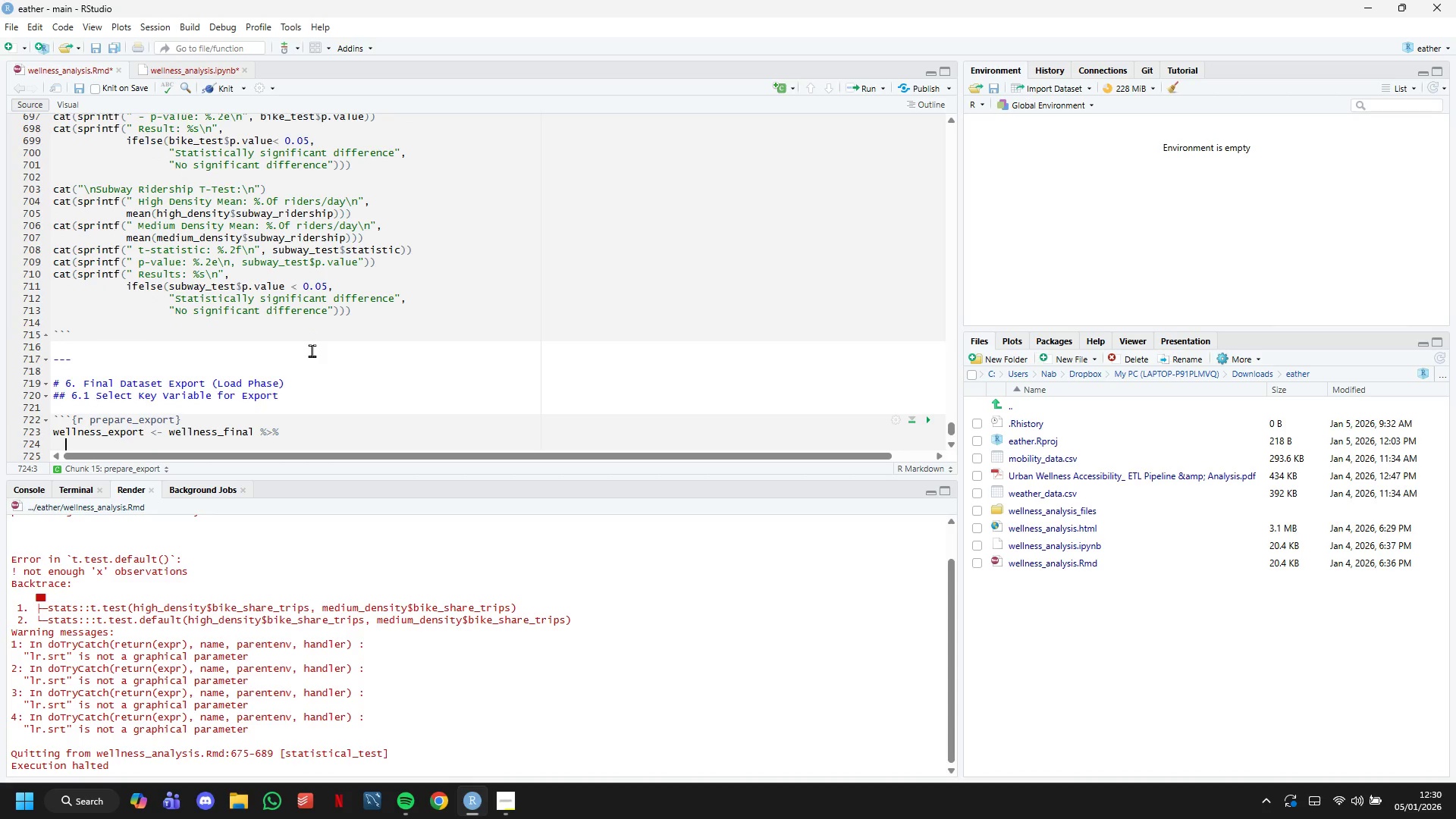 
key(ArrowDown)
 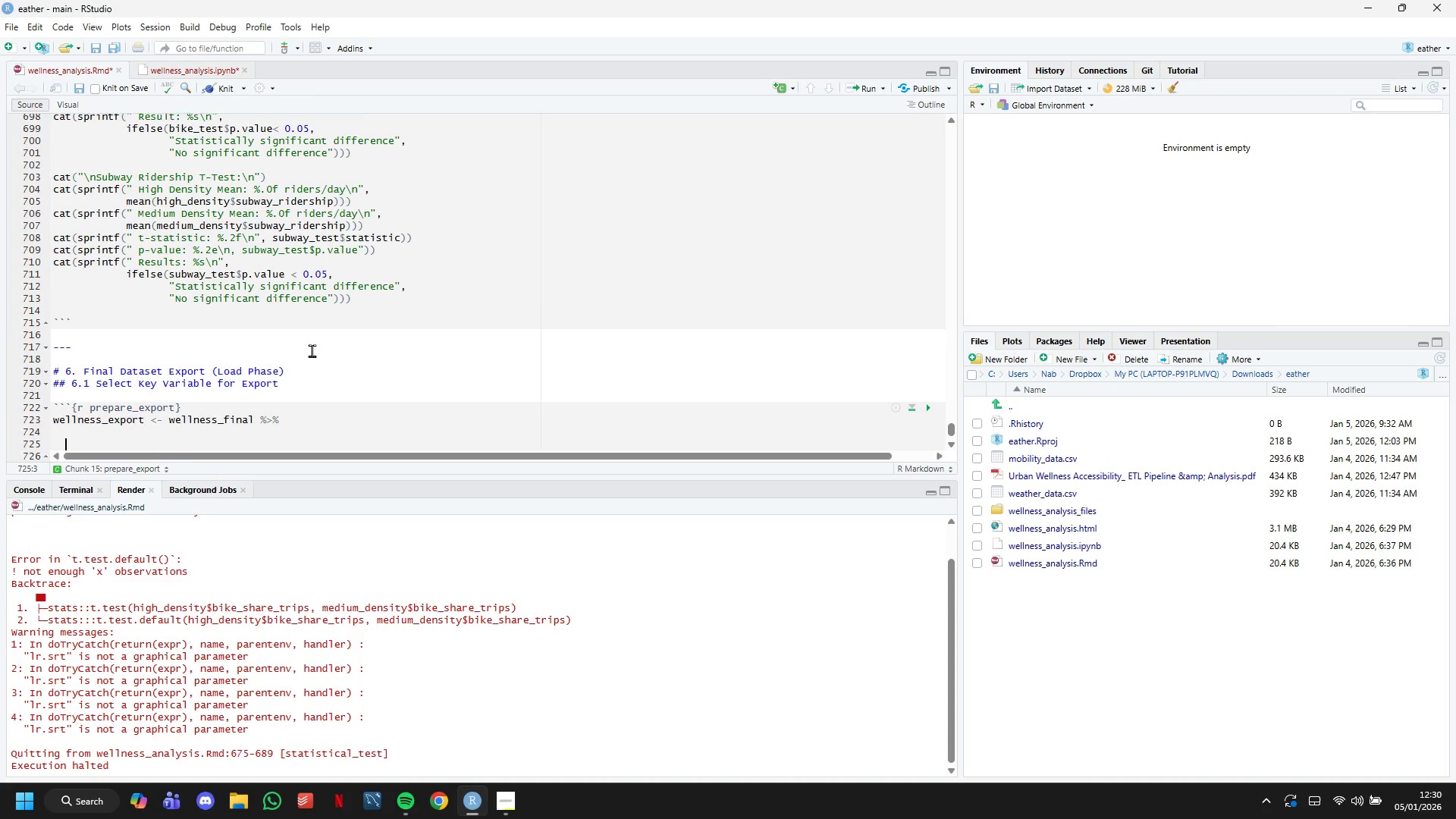 
key(ArrowDown)
 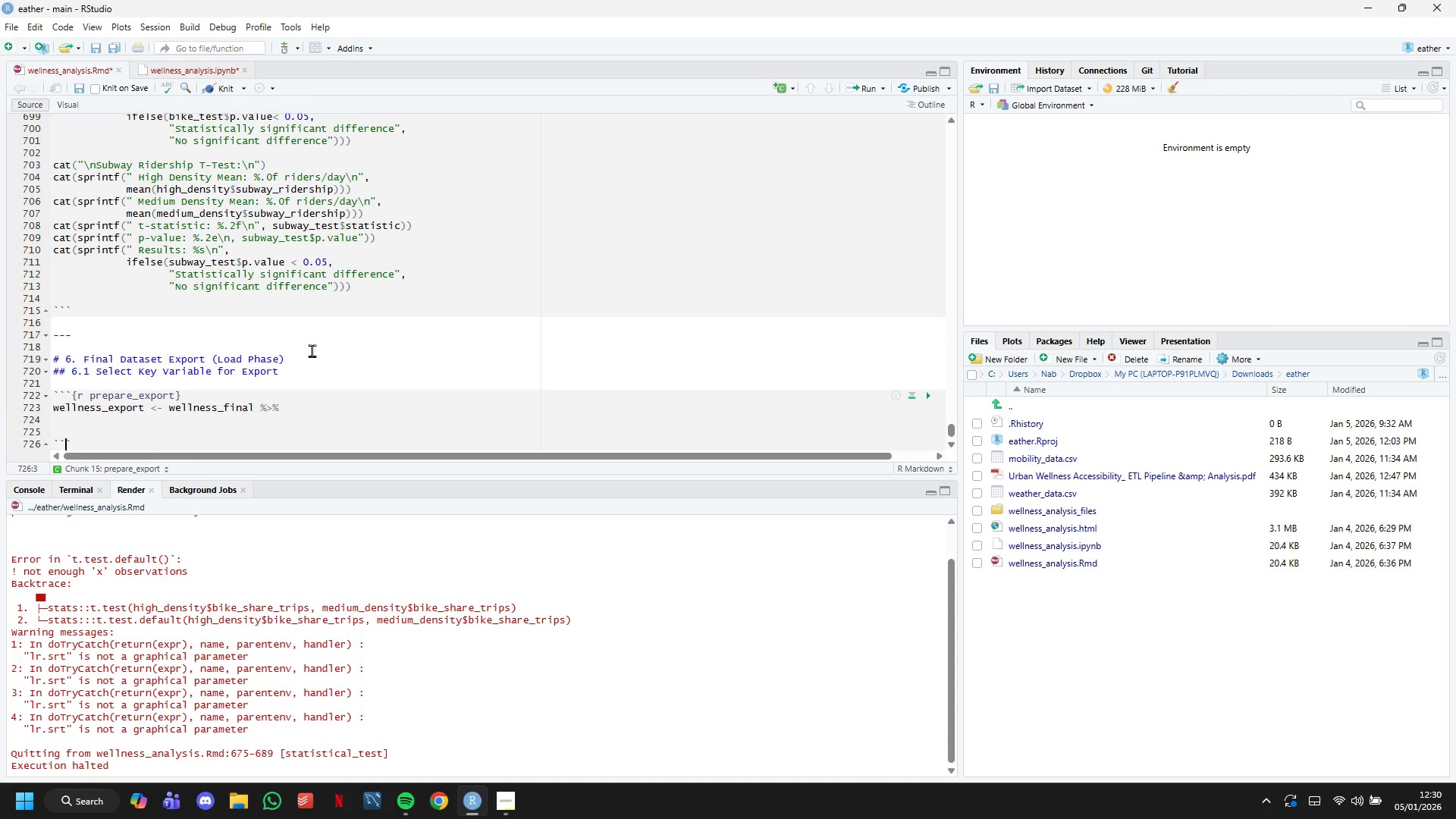 
key(ArrowDown)
 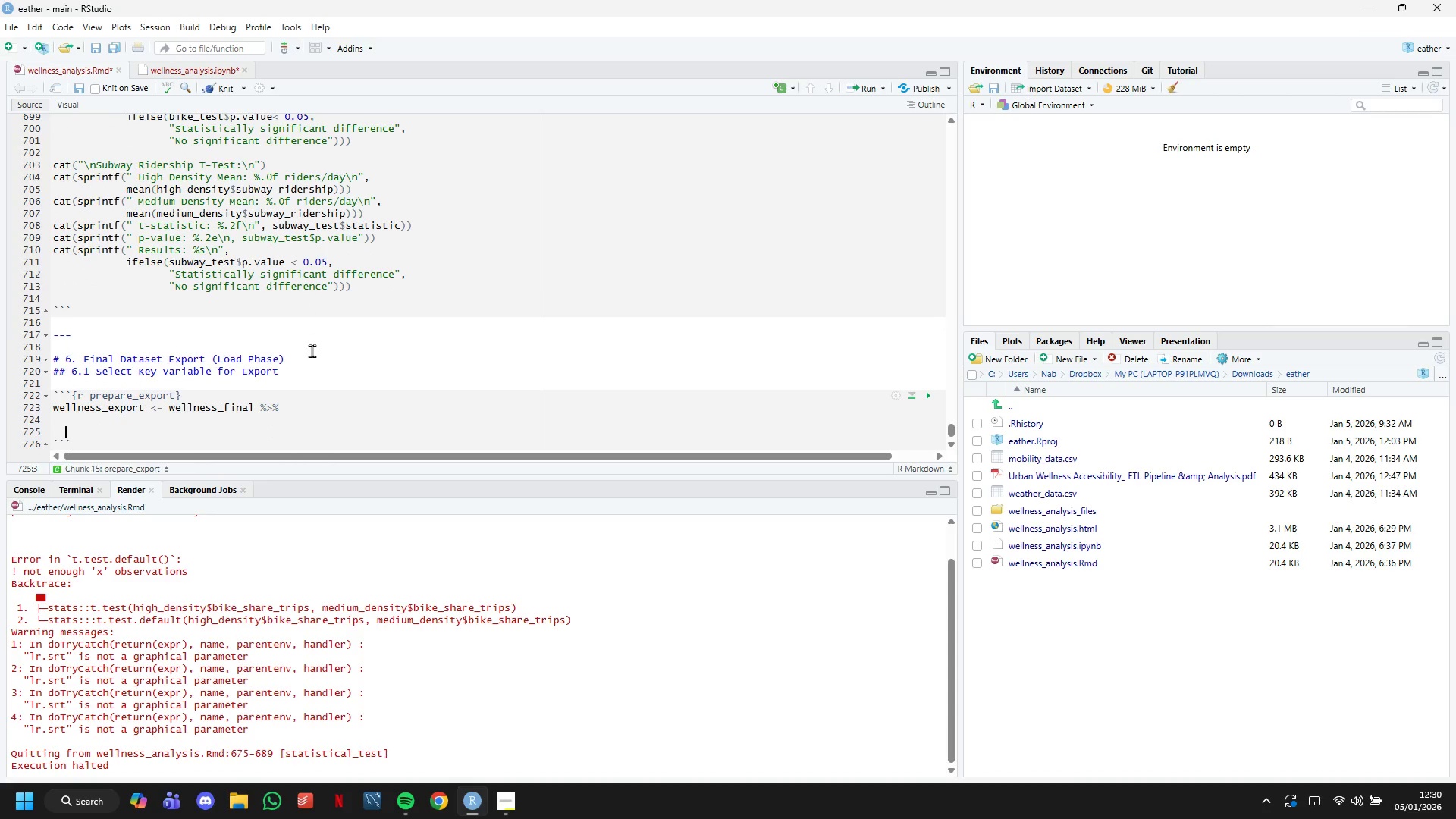 
key(ArrowUp)
 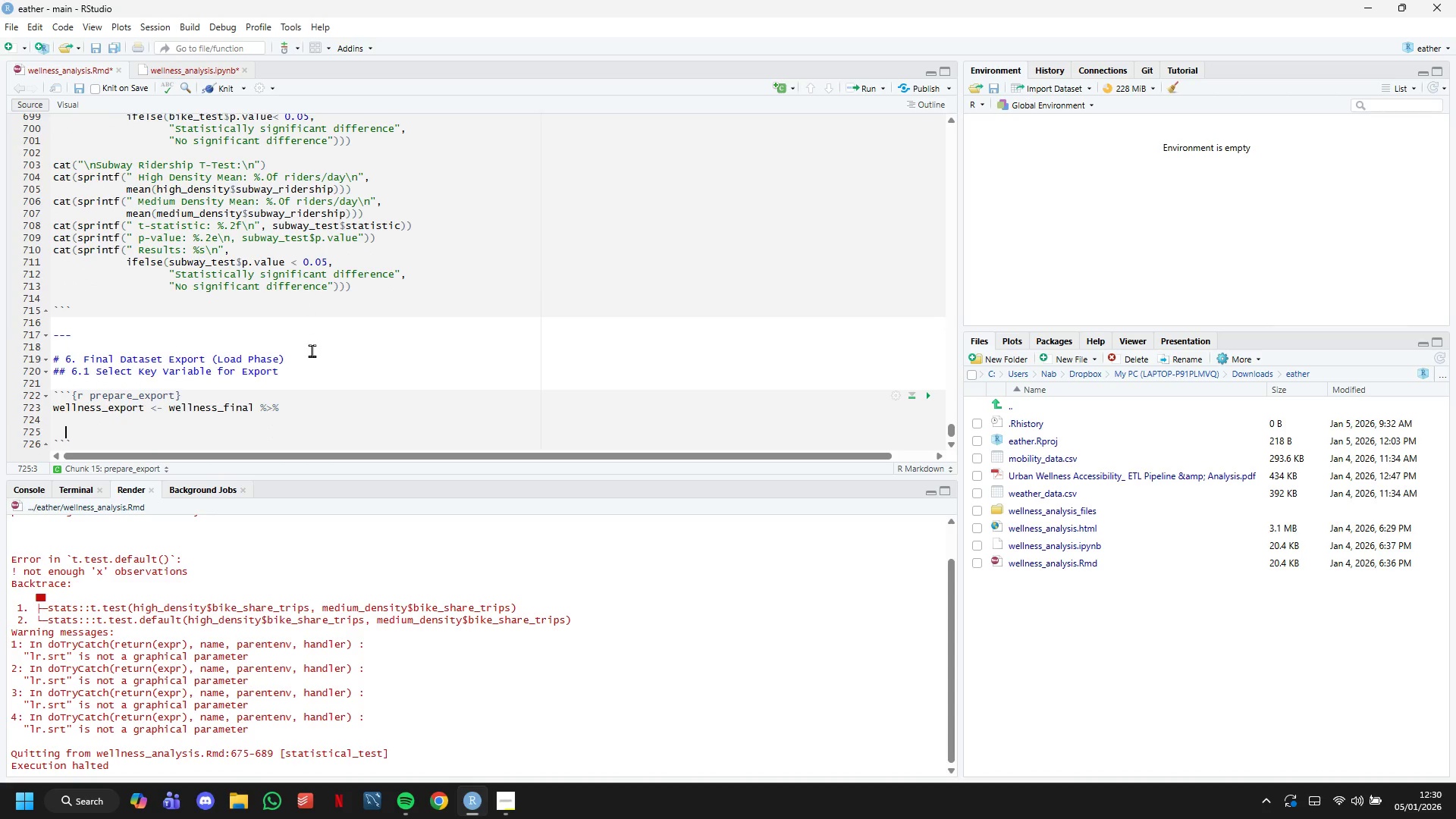 
key(ArrowUp)
 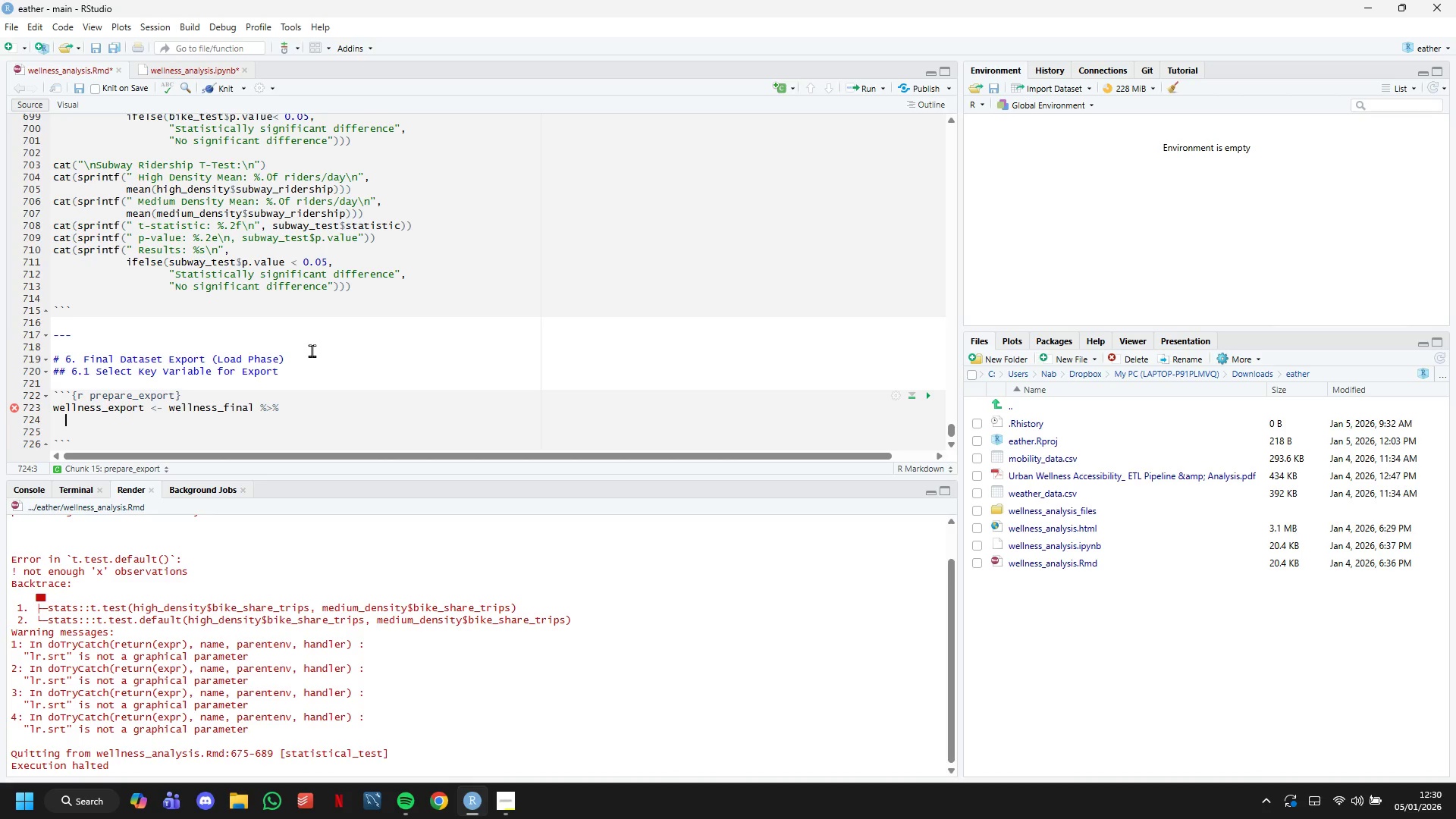 
type(select(\)
key(Backspace)
 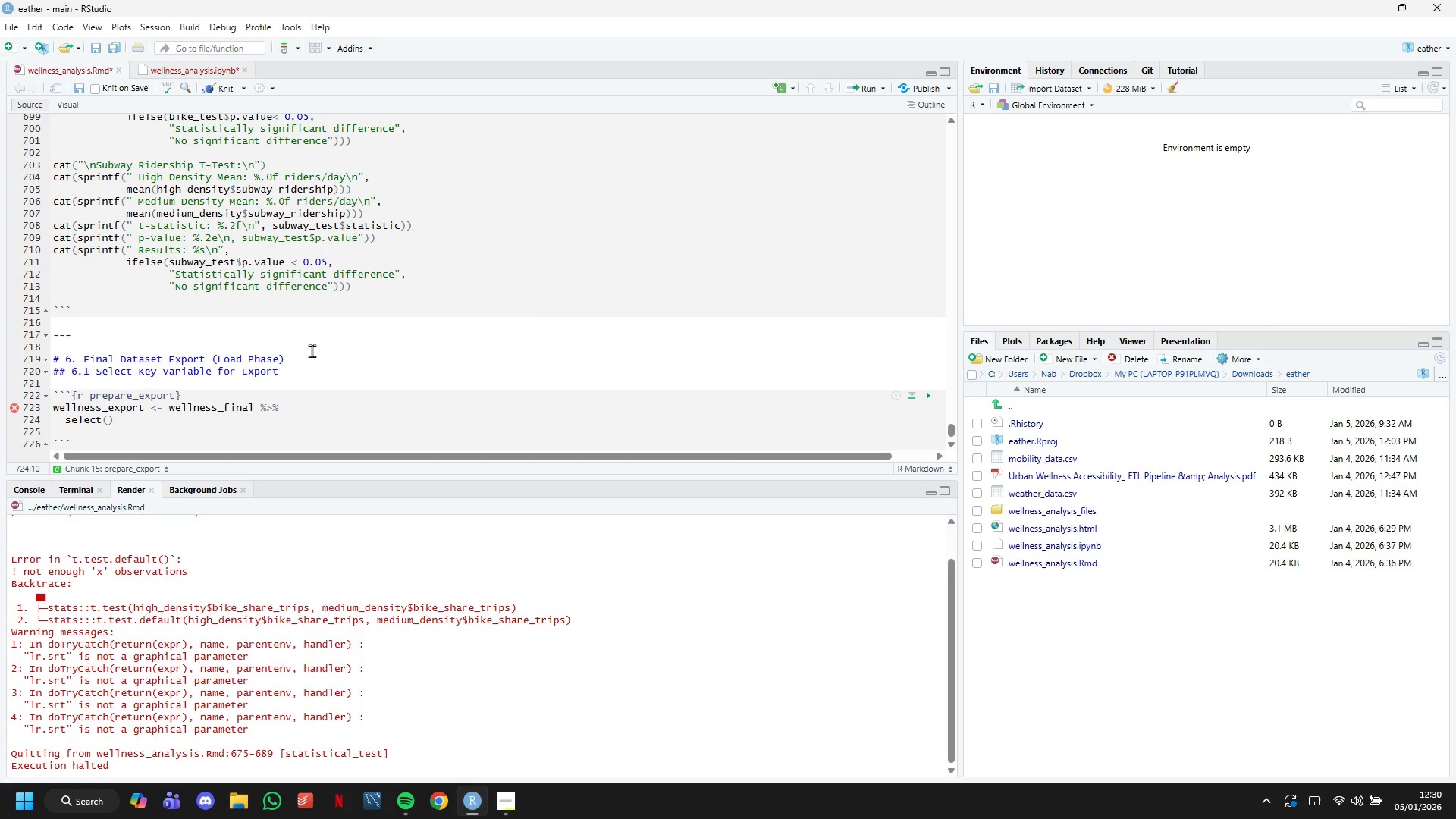 
key(Enter)
 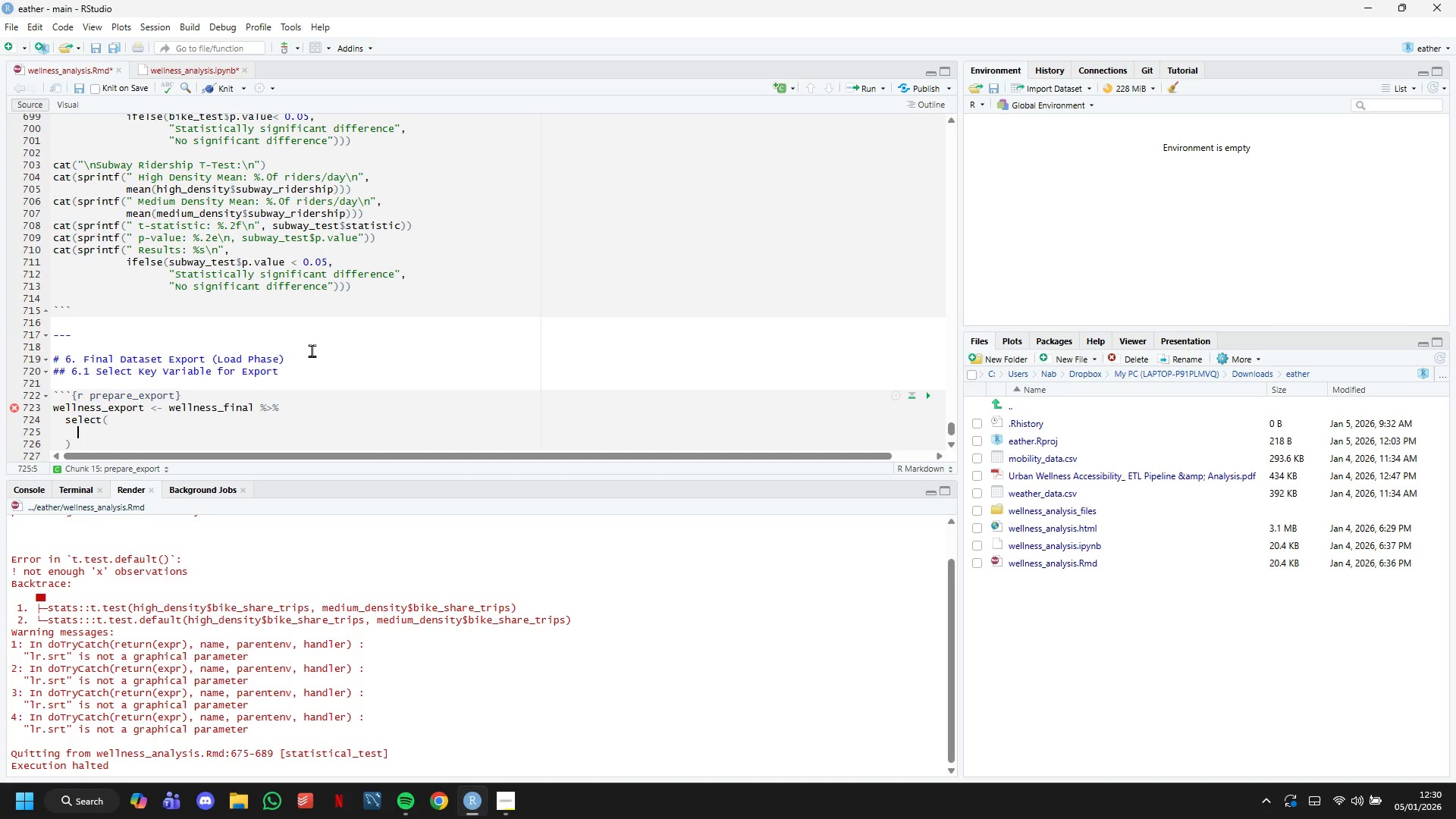 
type(# Identifiers)
 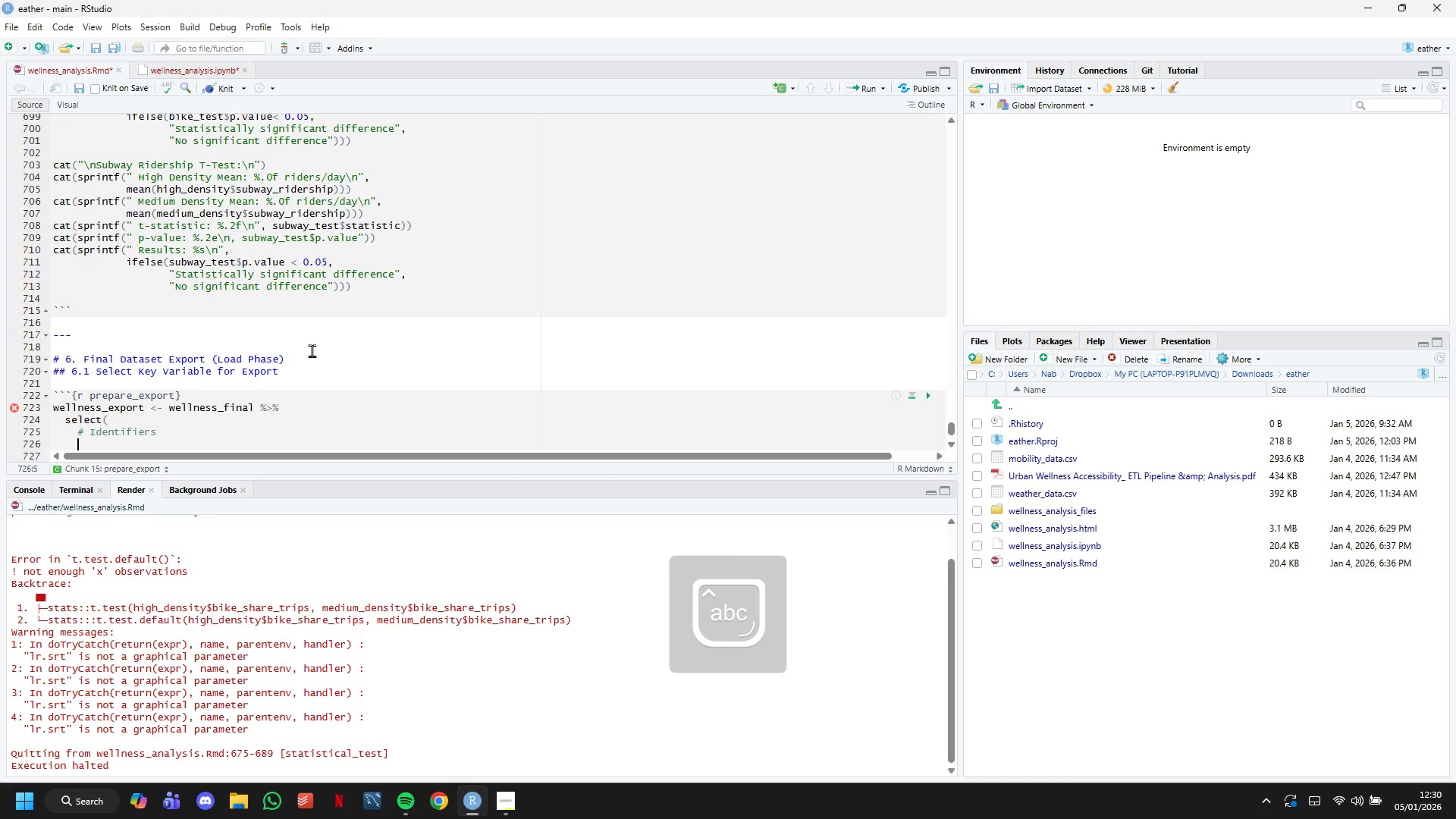 
key(Enter)
 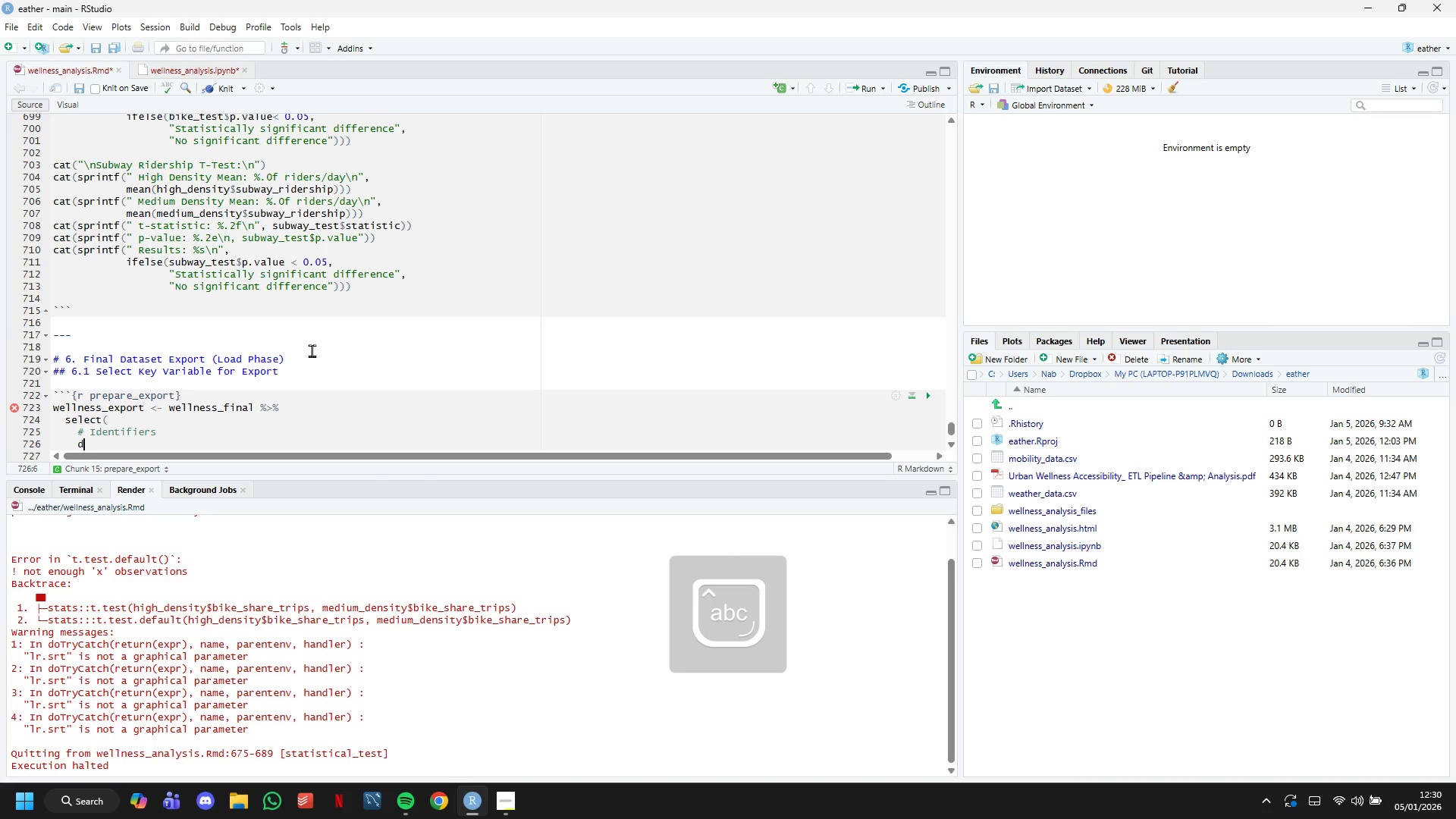 
type(date, neighborhood, wellness_district)
 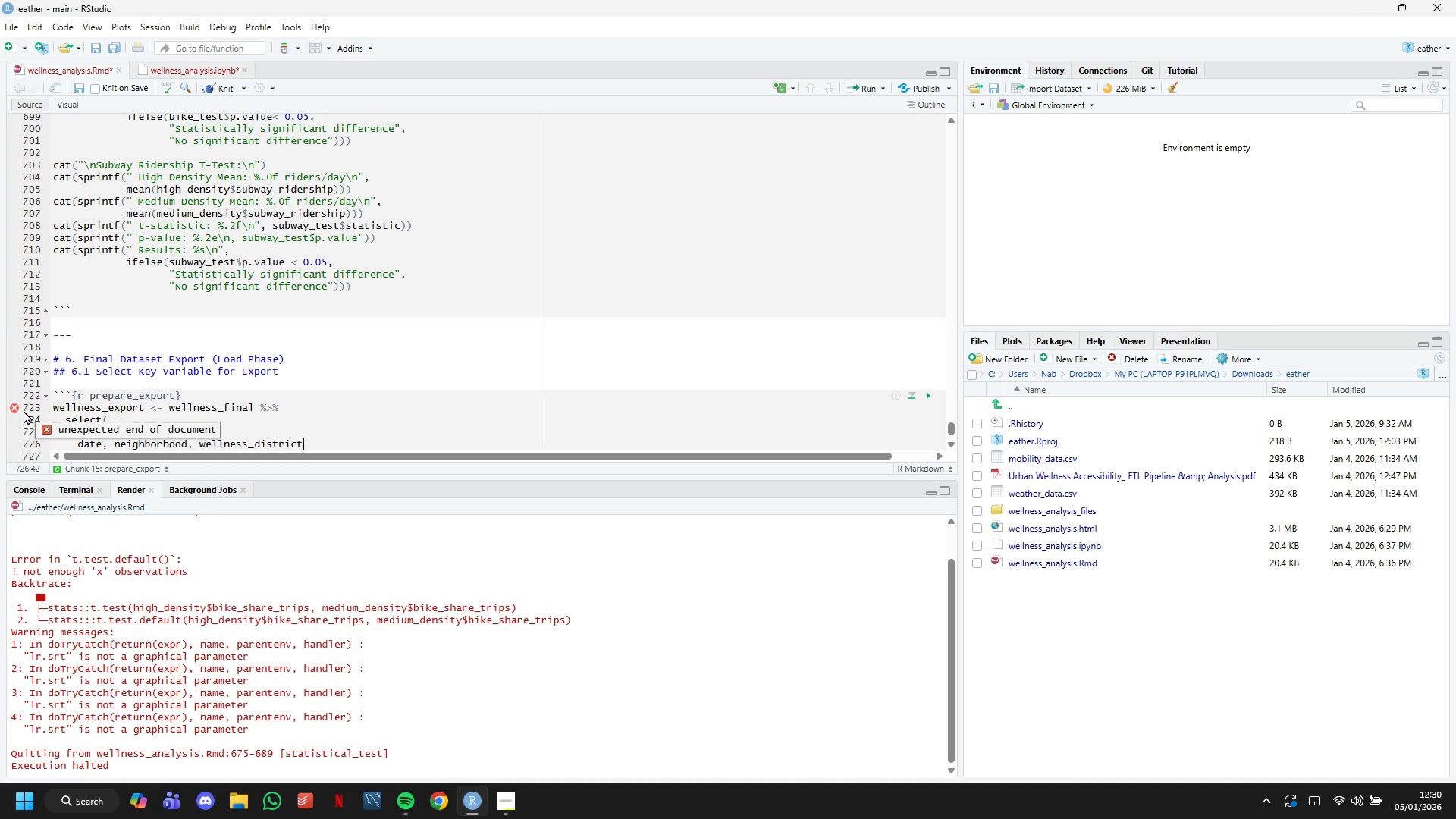 
scroll: coordinate [492, 345], scroll_direction: down, amount: 3.0
 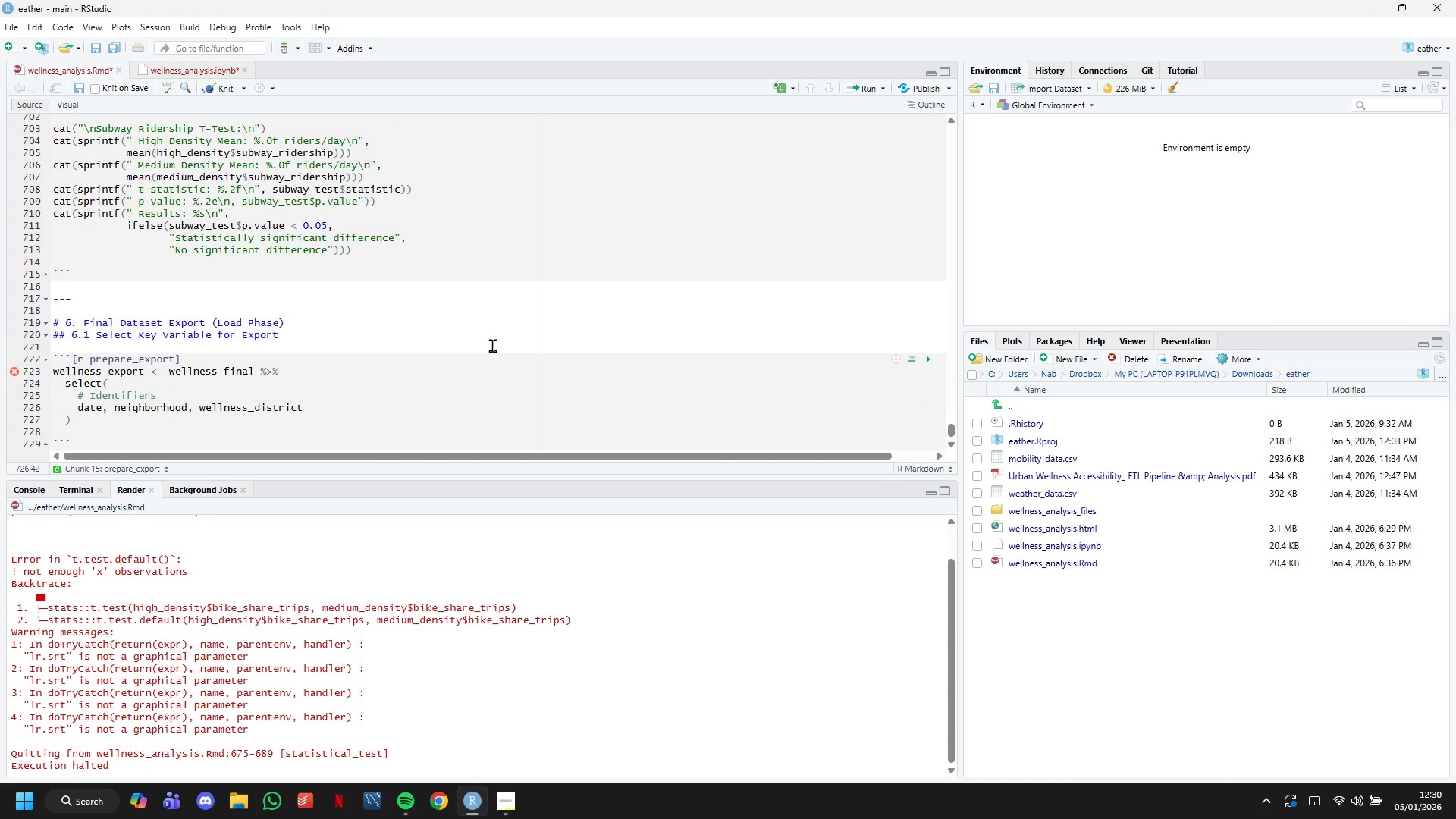 
key(Comma)
 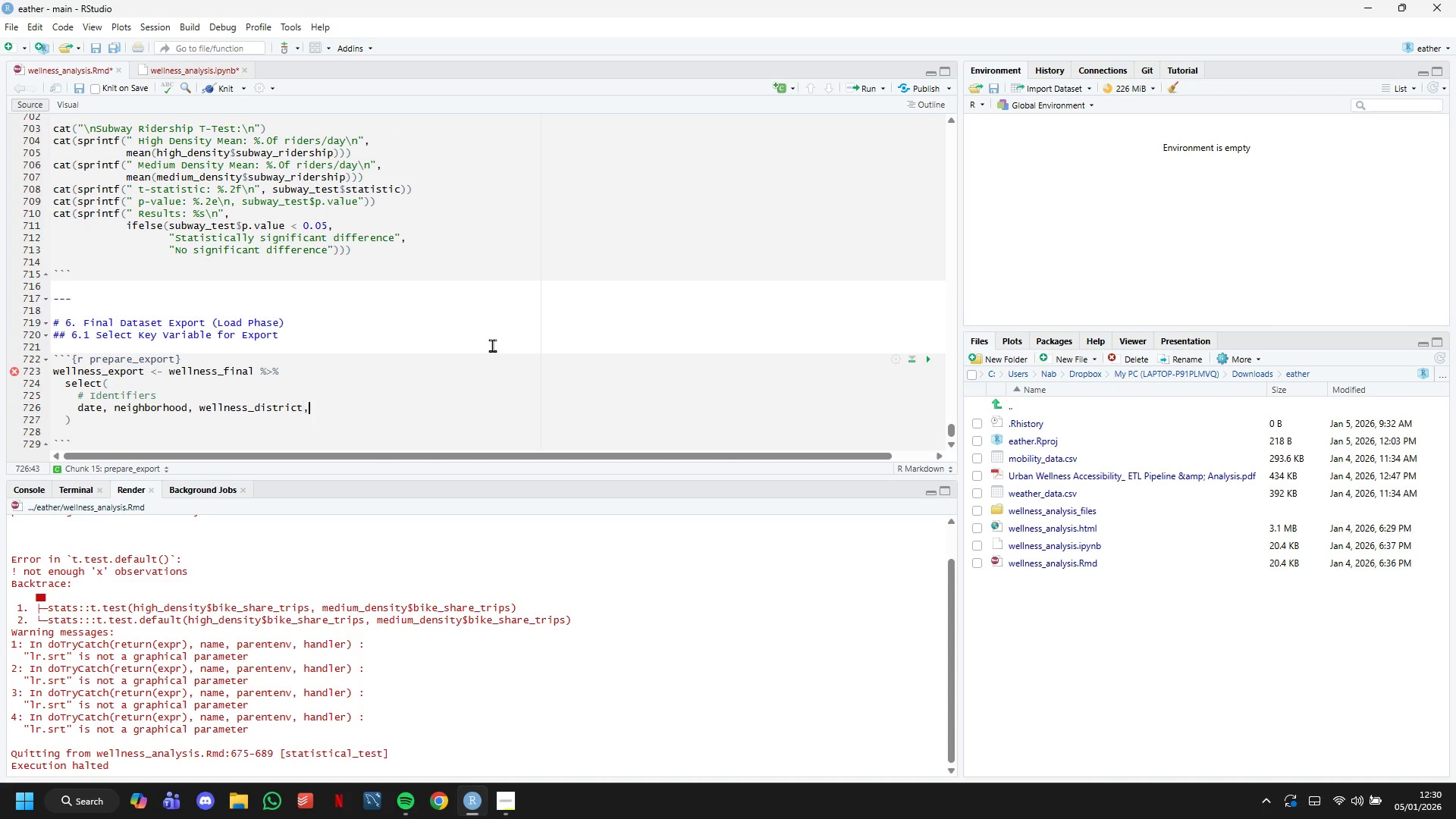 
key(Enter)
 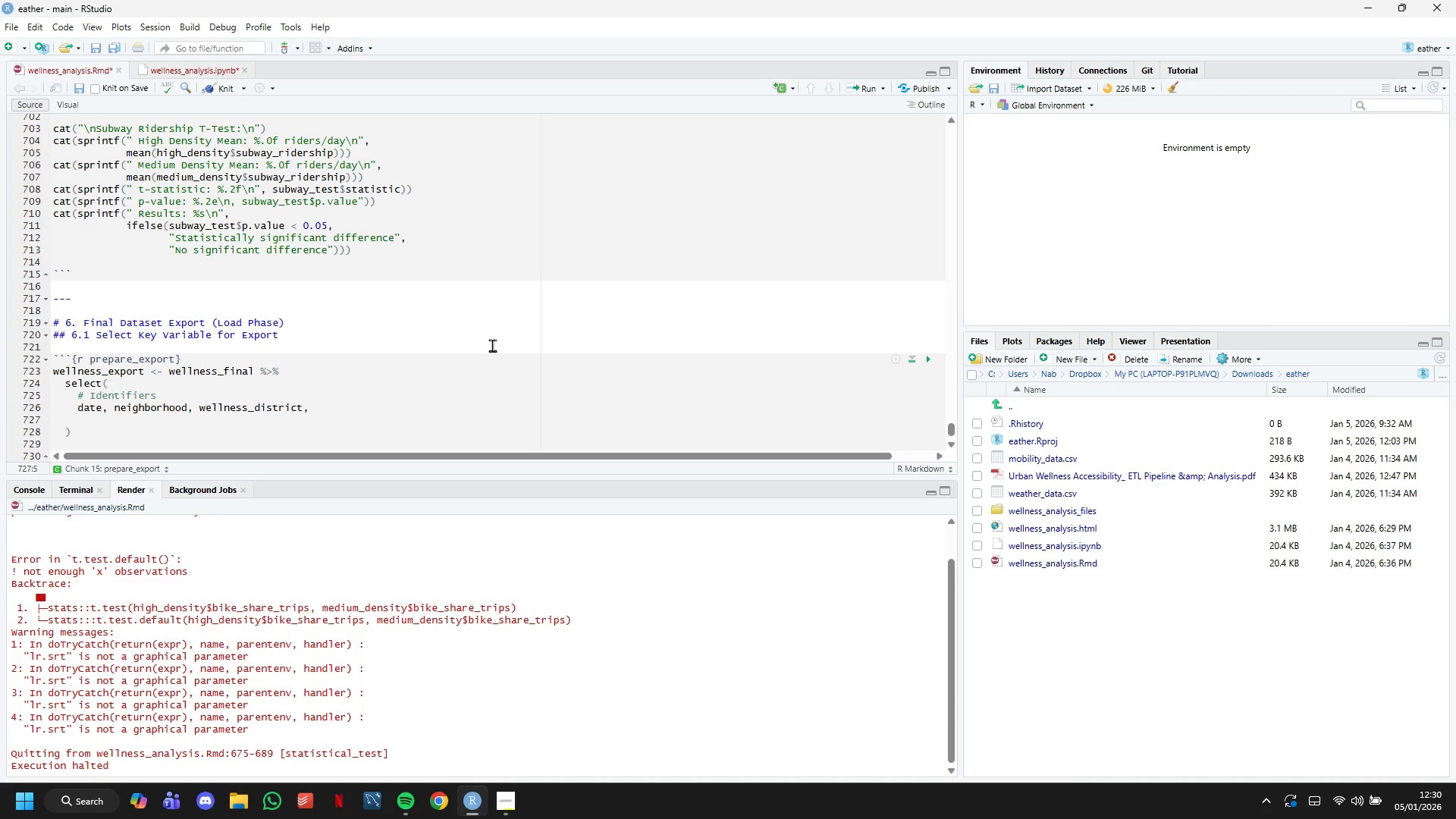 
type(# Weather variables)
 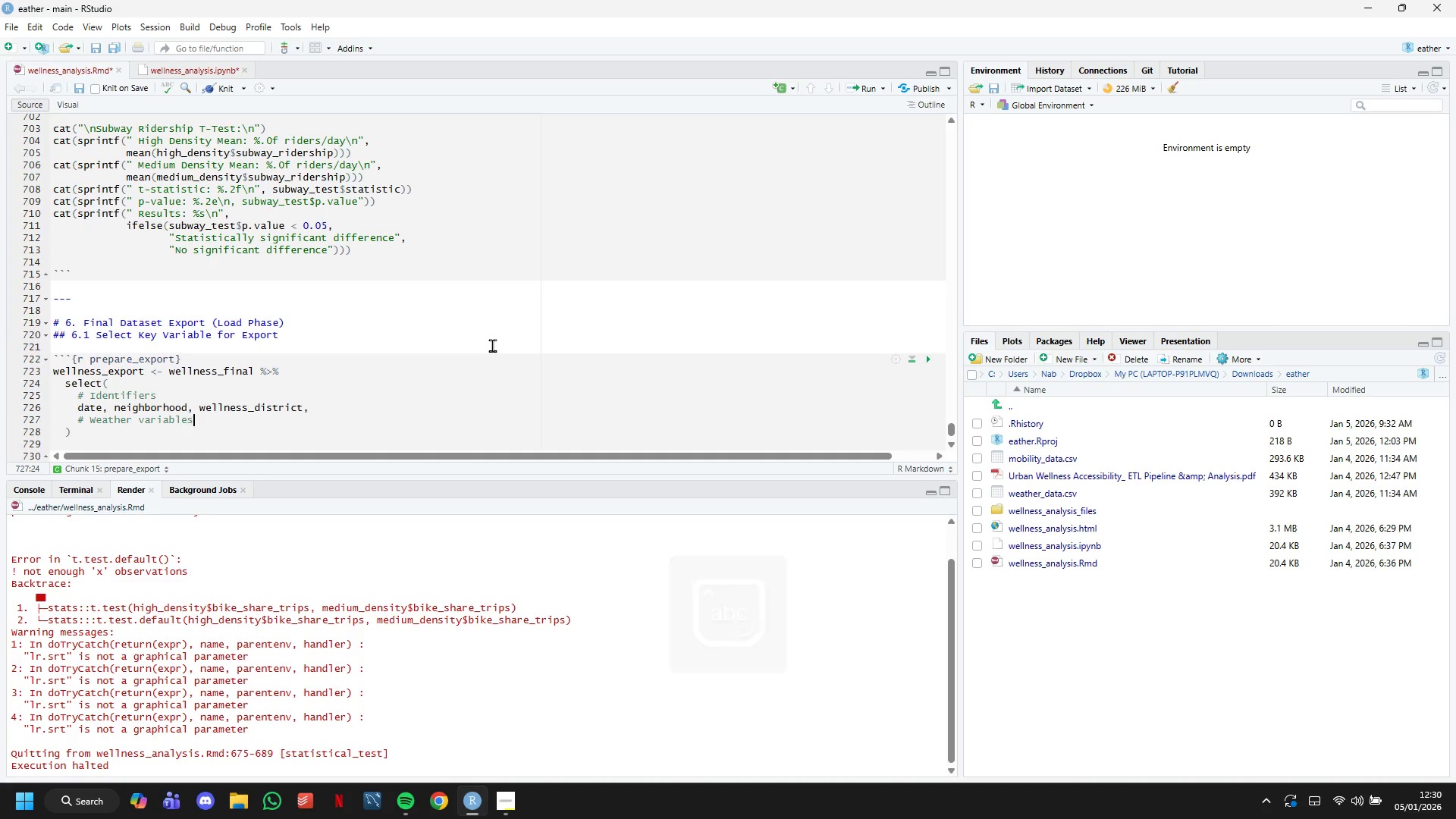 
key(Enter)
 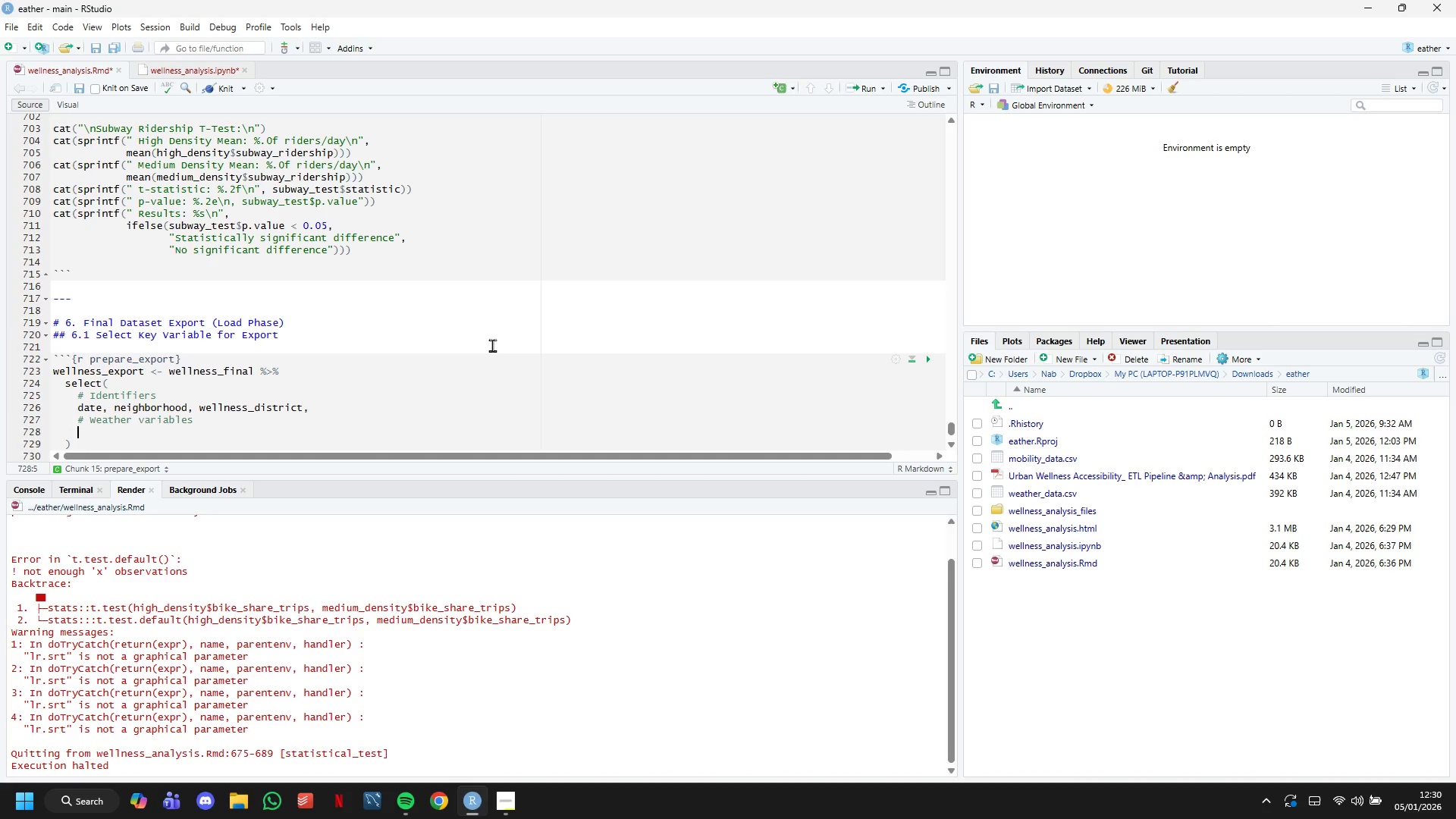 
type(temp_f, feels_like_f, humidity_pct, precip_inches, wind_mph,)
 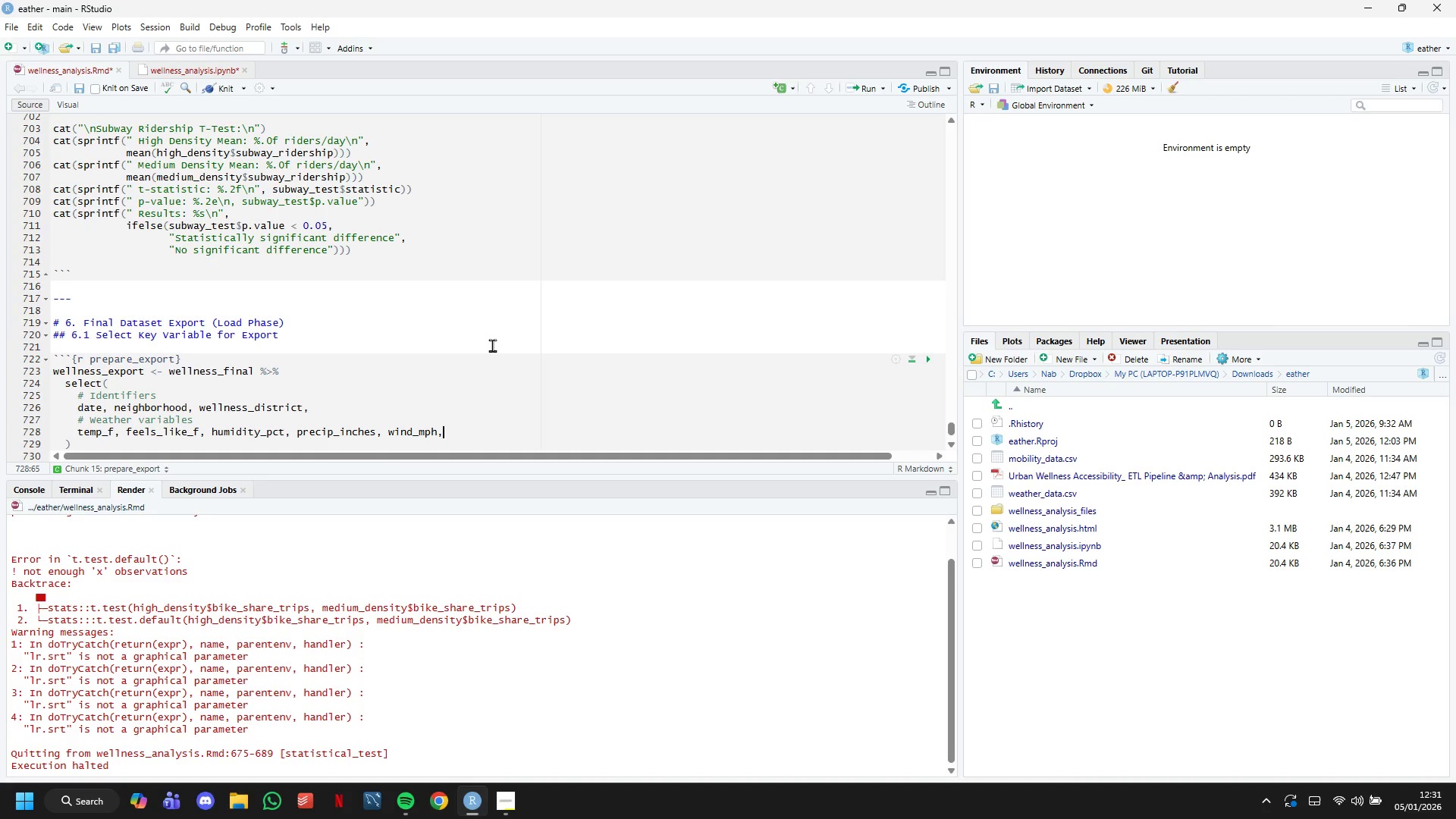 
key(Enter)
 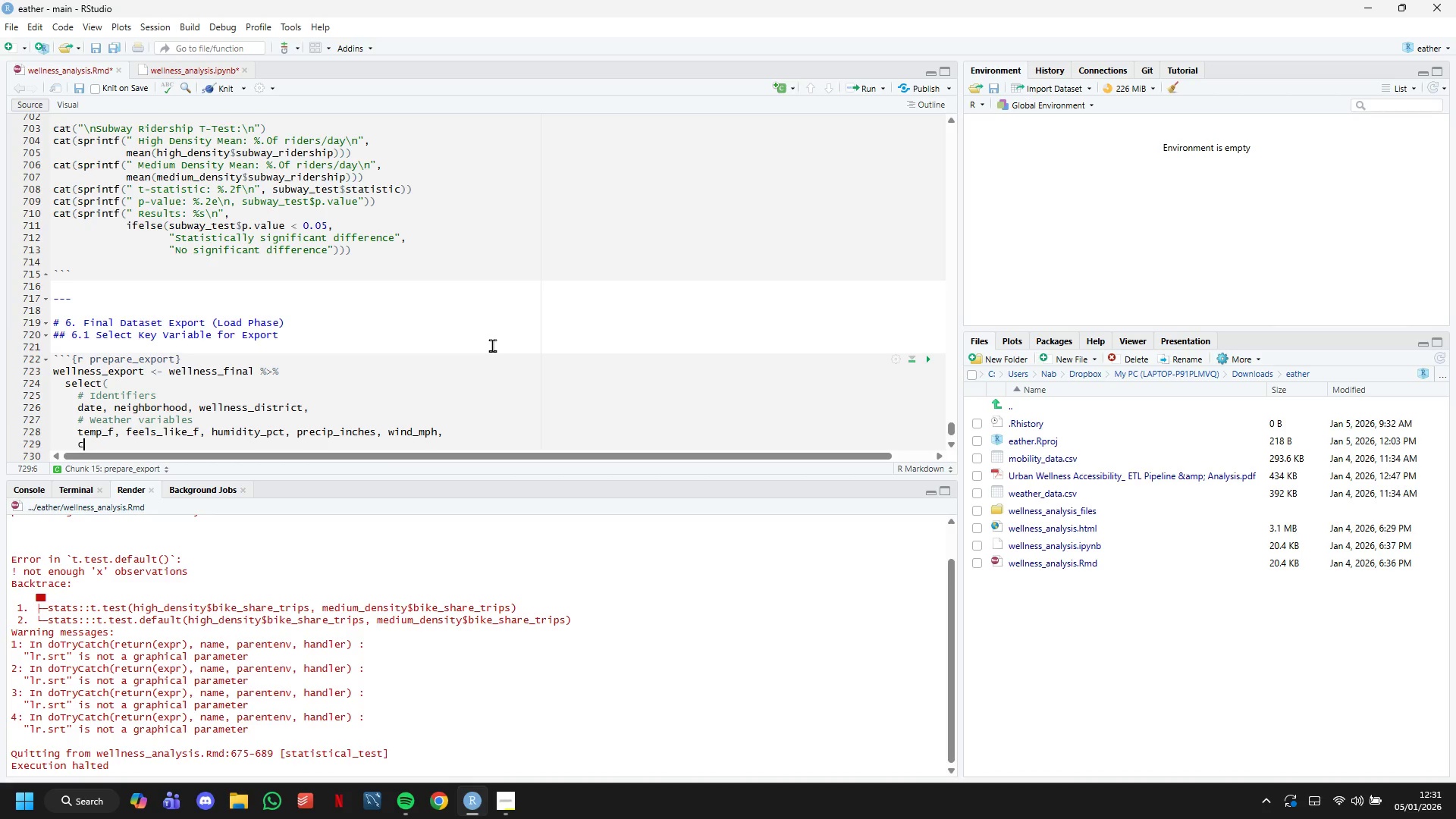 
type(cp)
key(Backspace)
type(ondition,)
 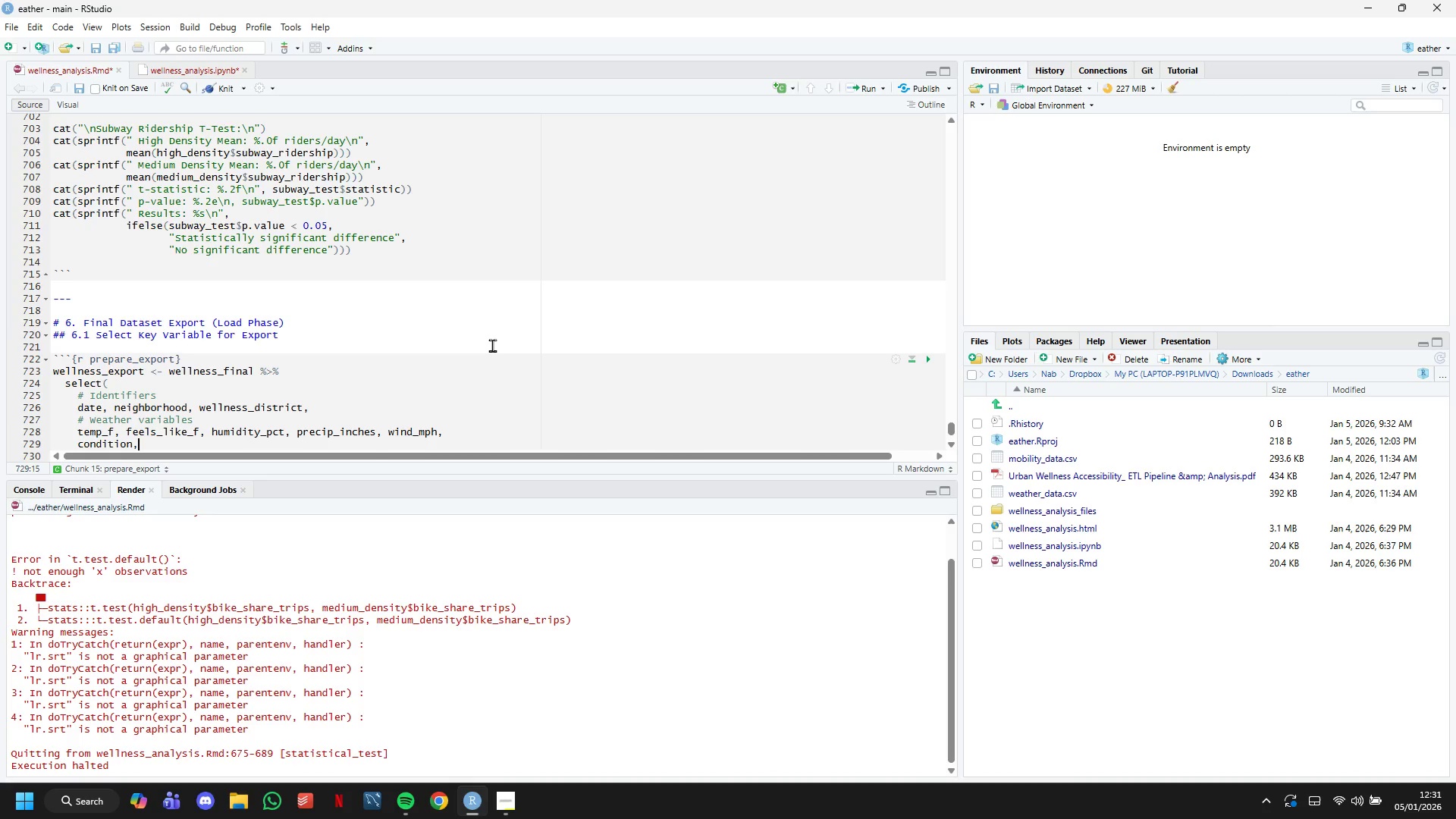 
type( aqi, is_extreme_weather,)
 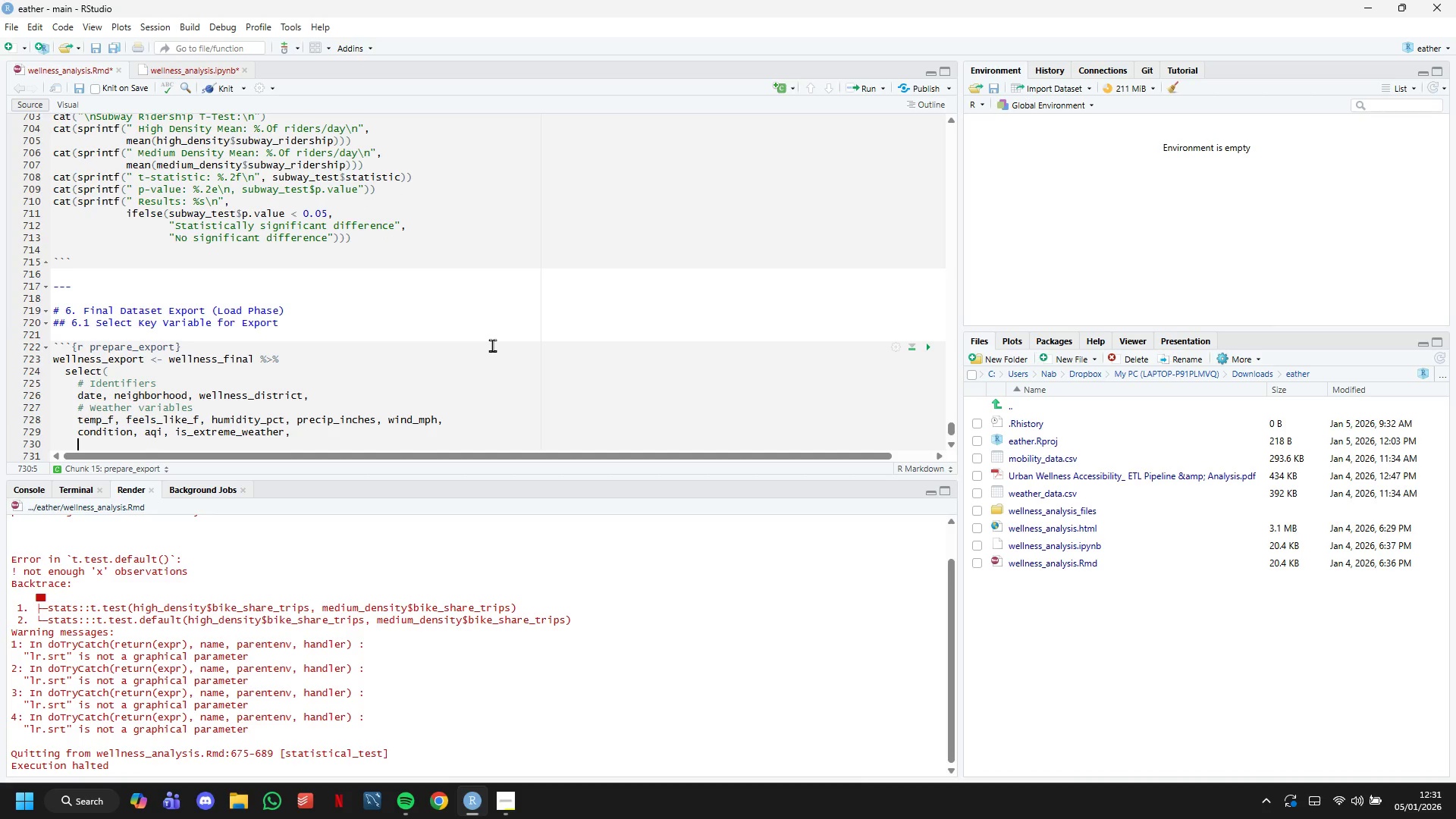 
 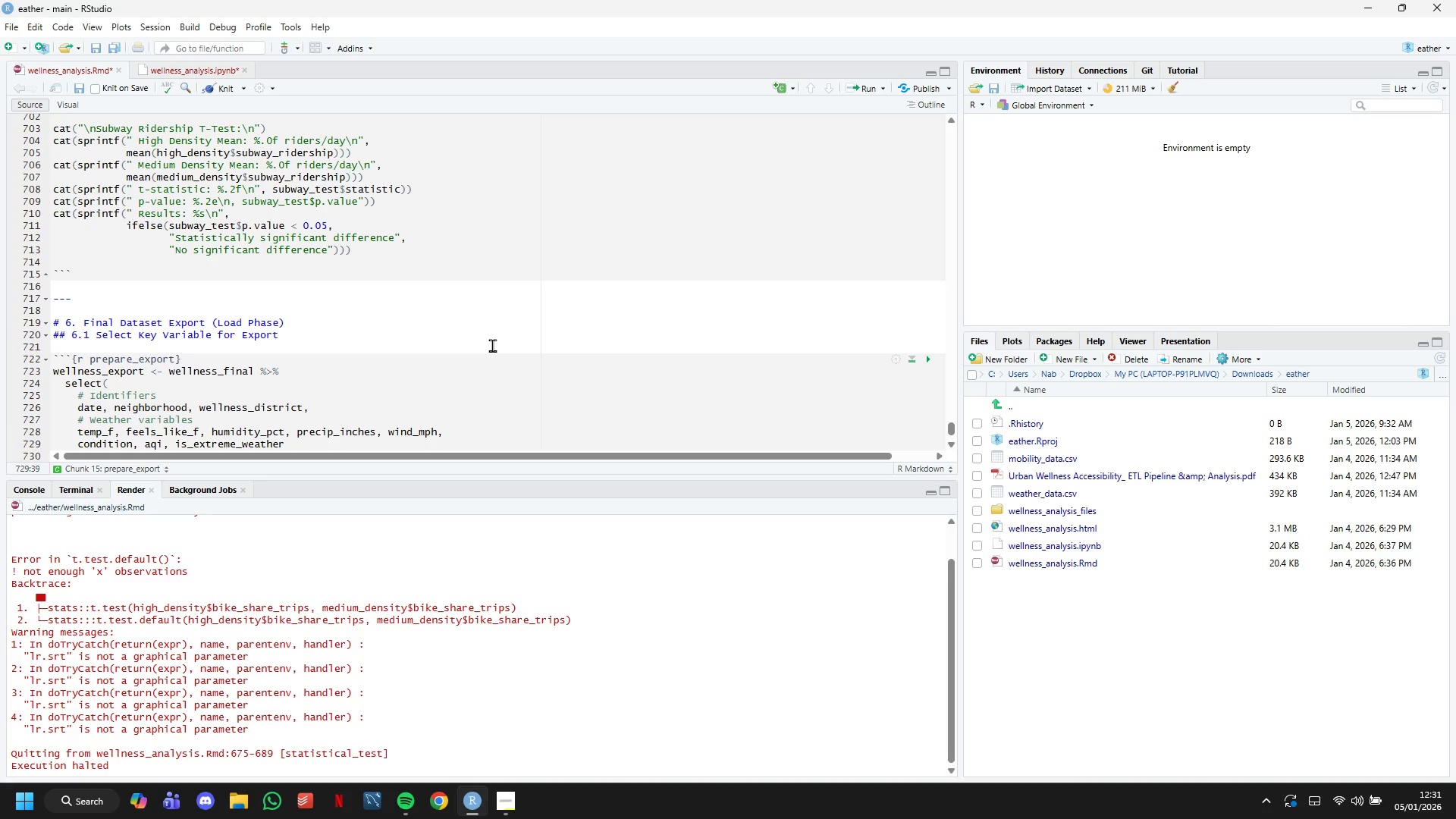 
key(Enter)
 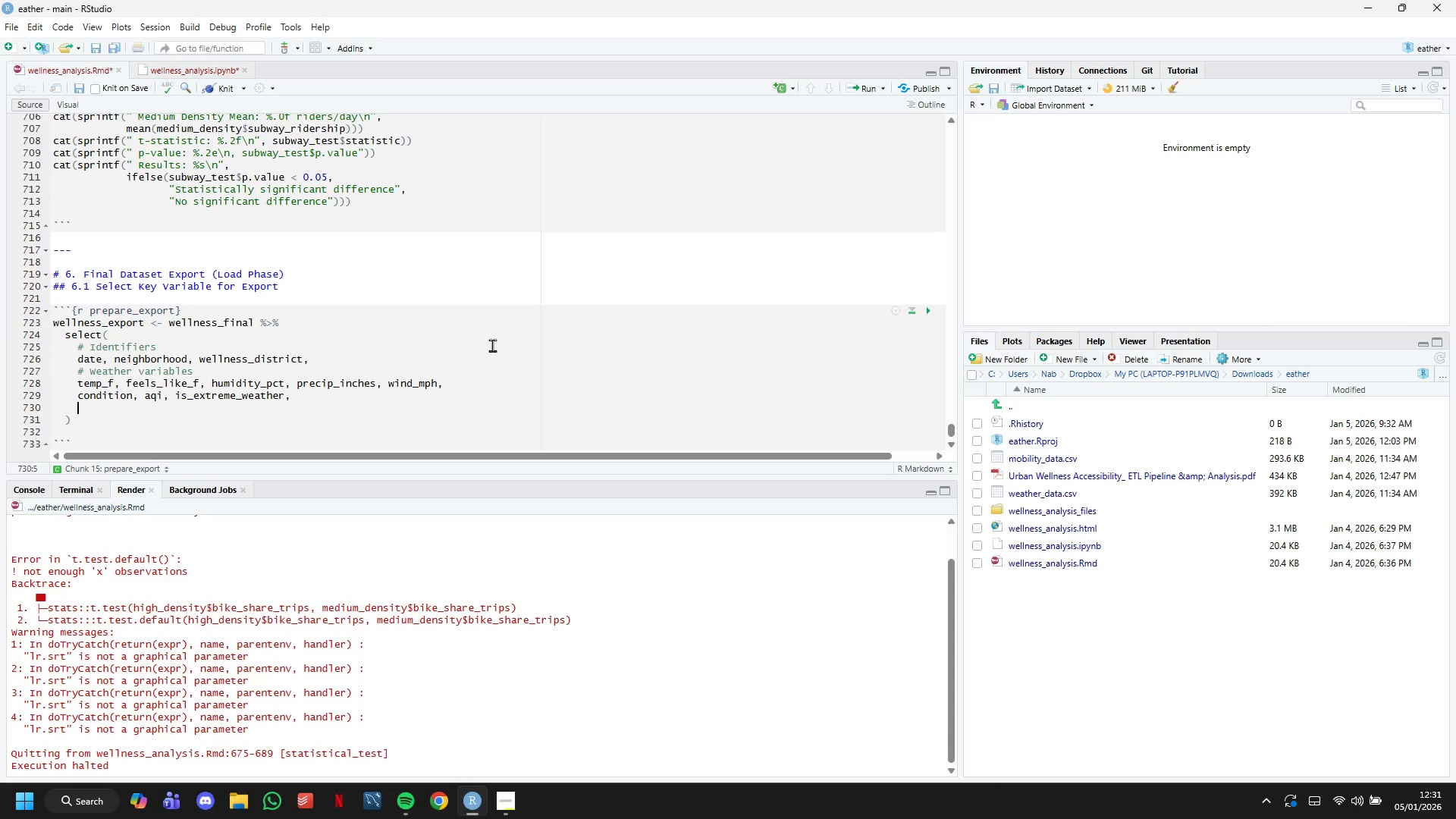 
type(# Mobility variables)
 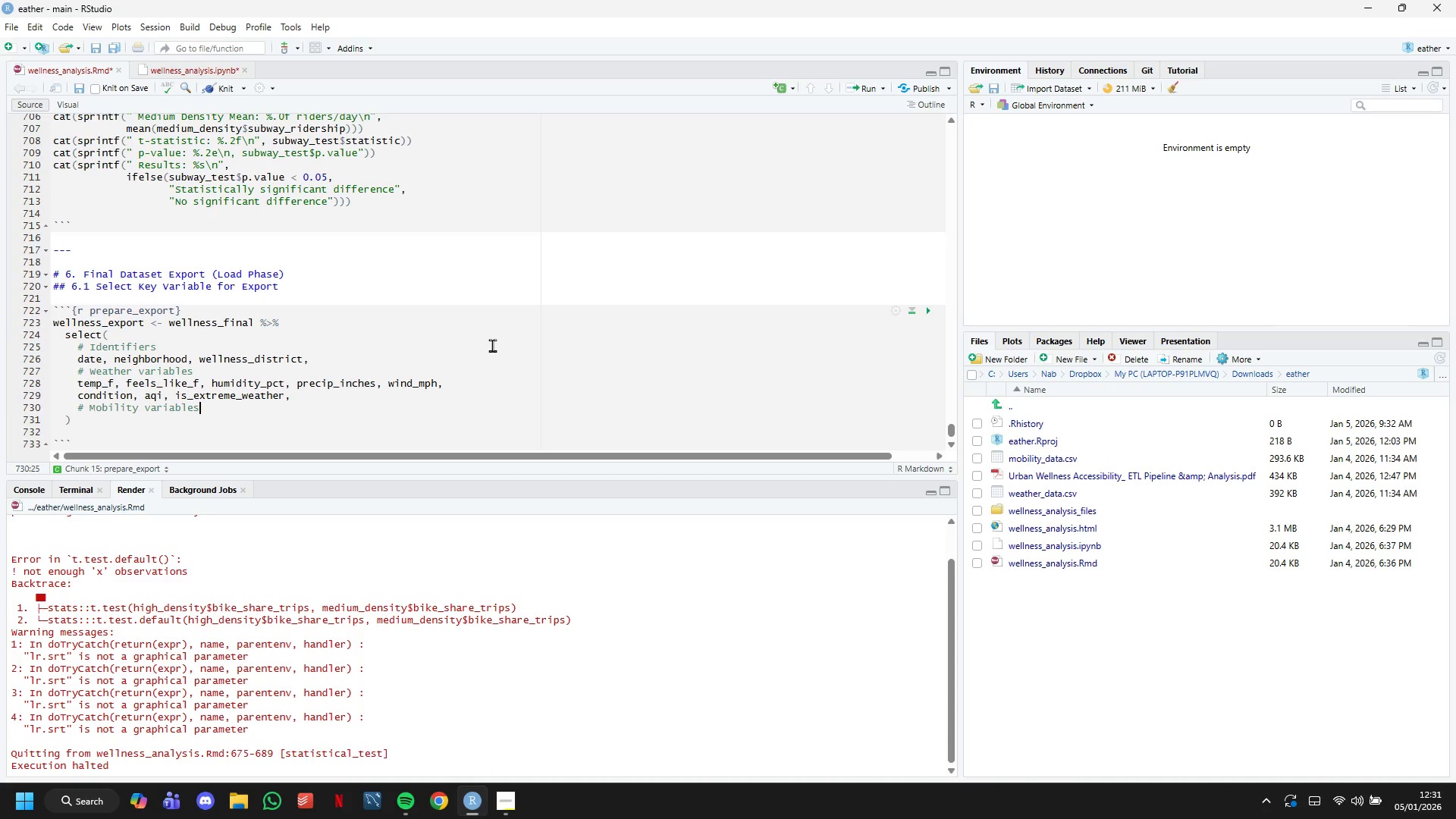 
key(Enter)
 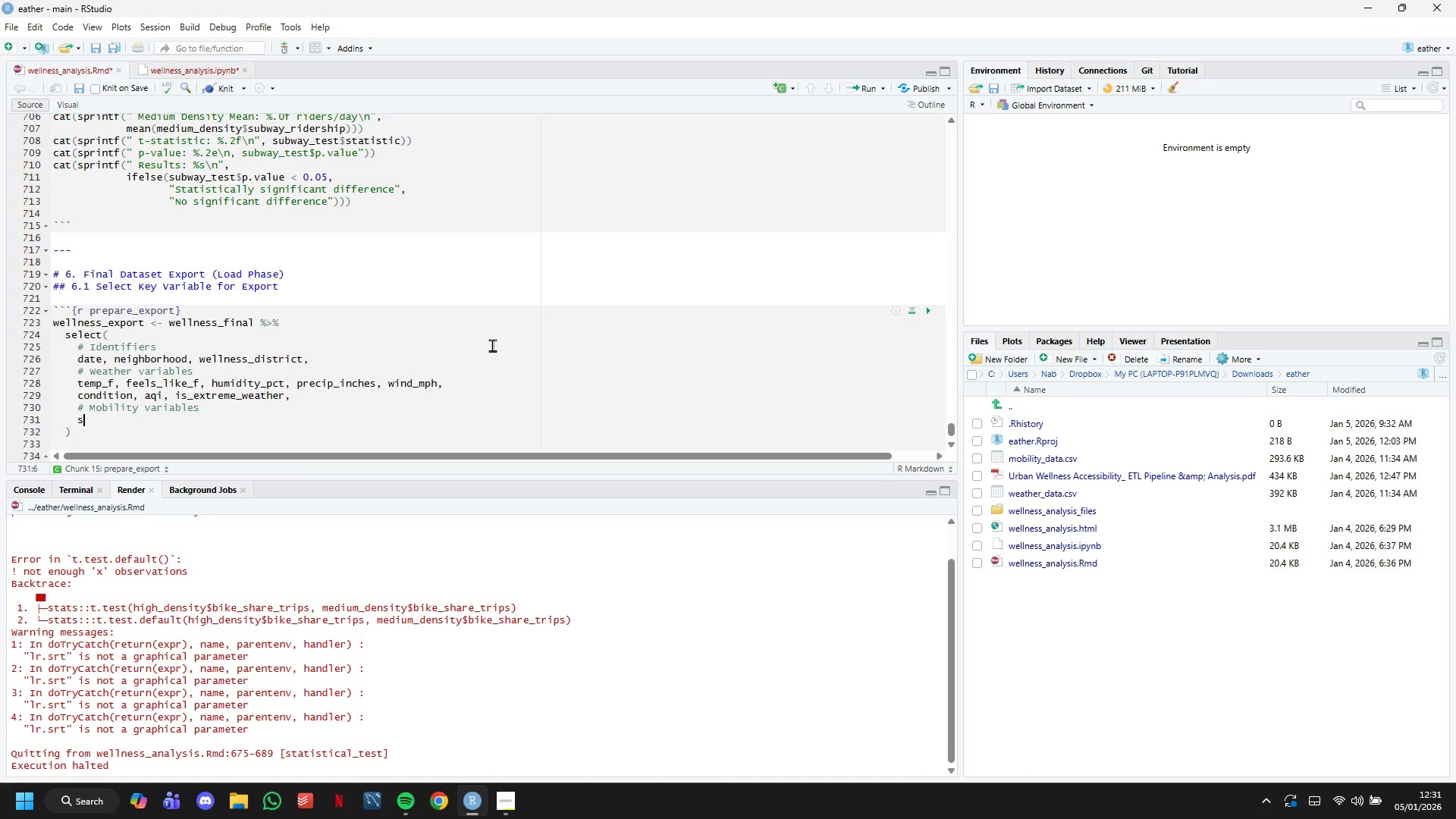 
type(sumway_ridership, bike_hs)
key(Backspace)
key(Backspace)
type(share_trip)
key(Backspace)
type(ps, rideshare_trips, walk_score,)
 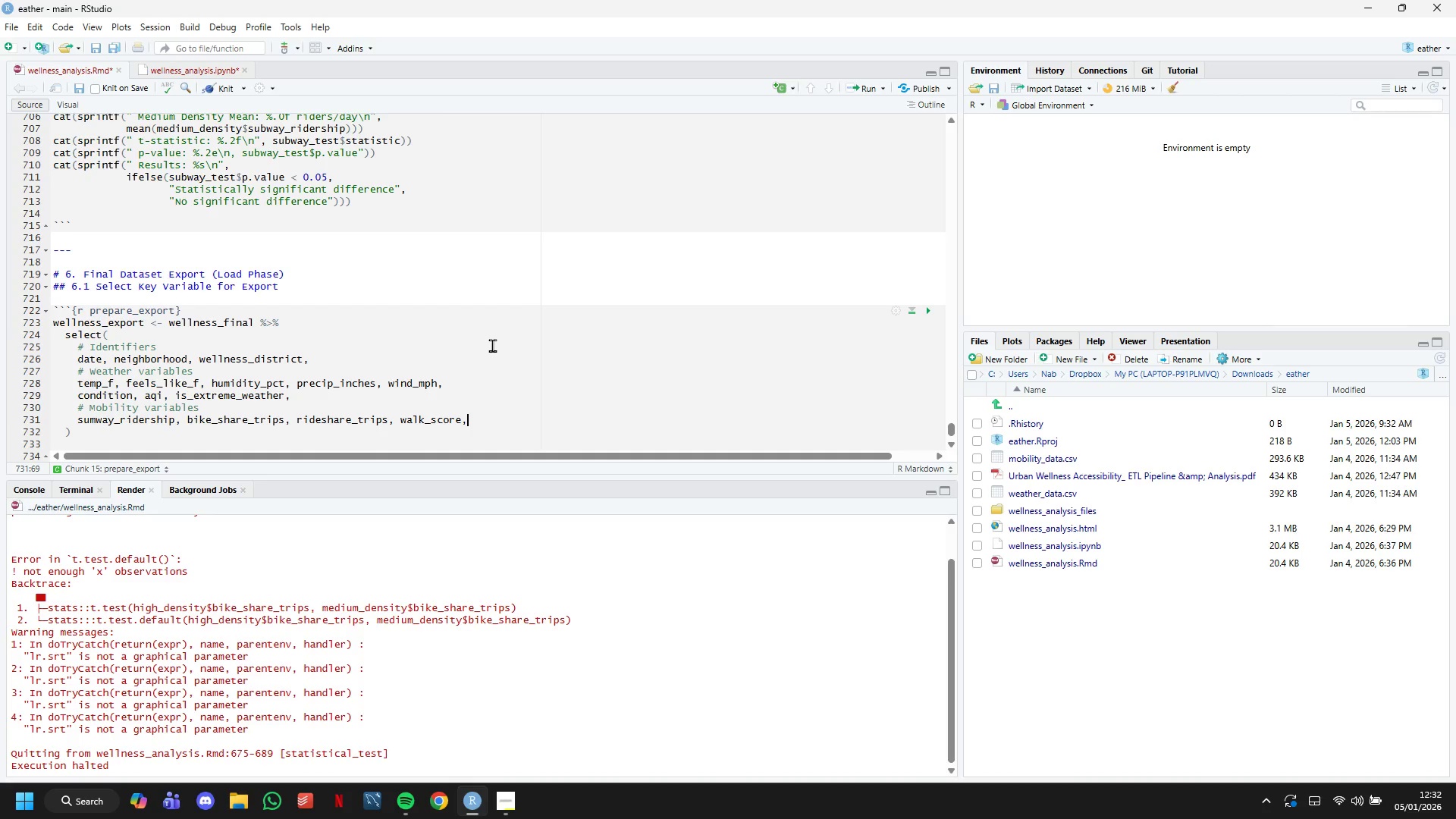 
key(Enter)
 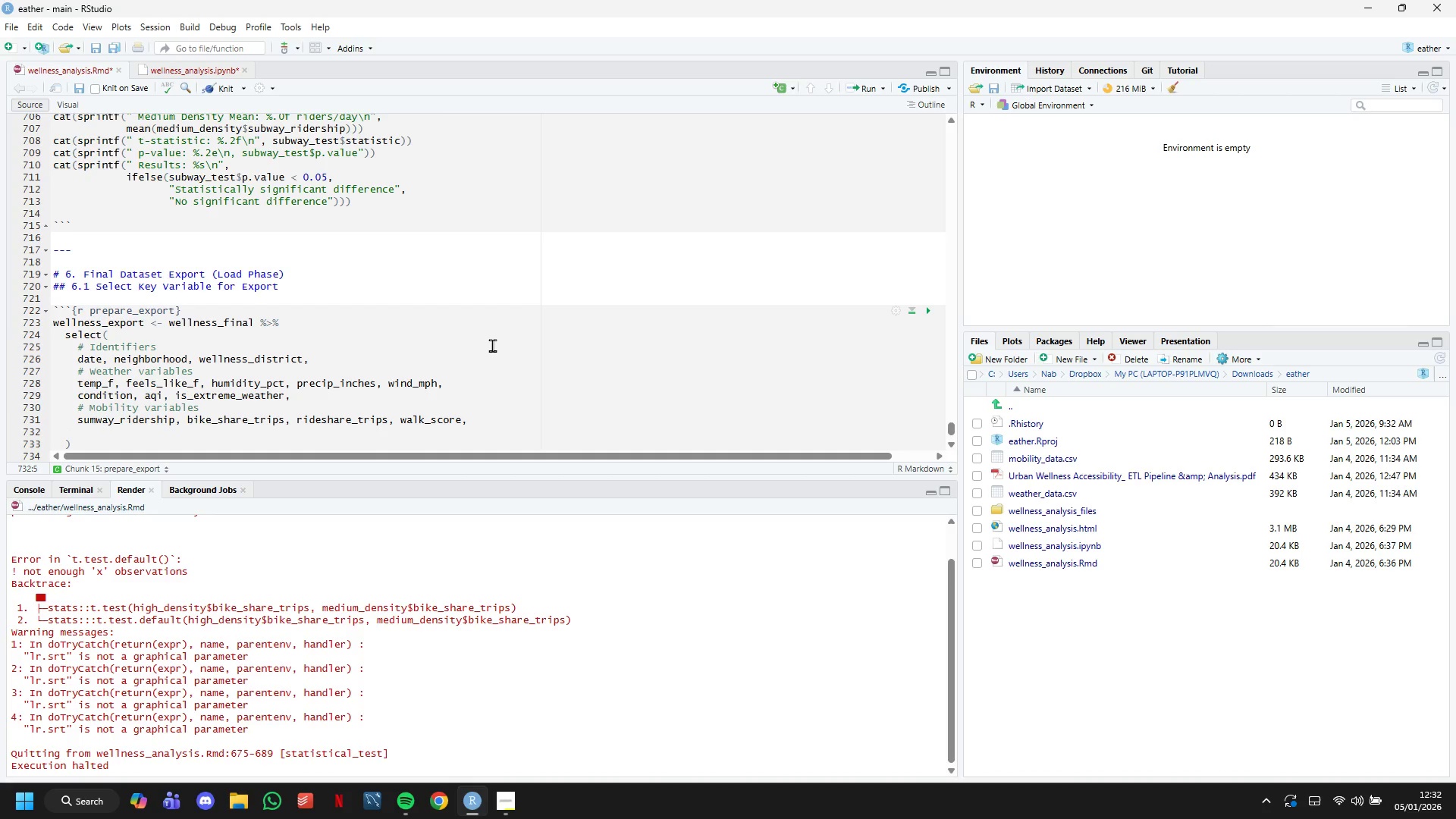 
type(# Engineered features)
 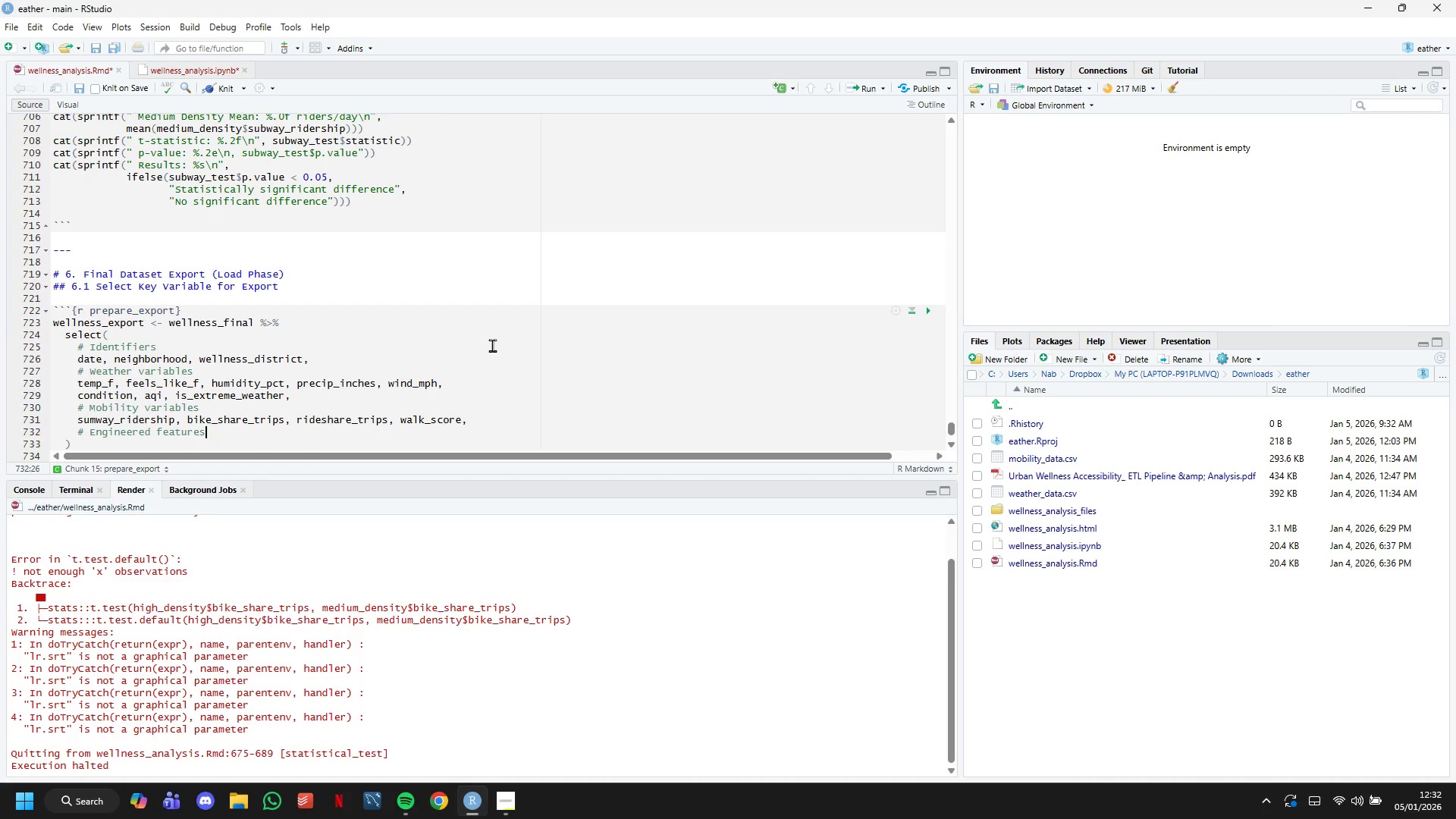 
key(Enter)
 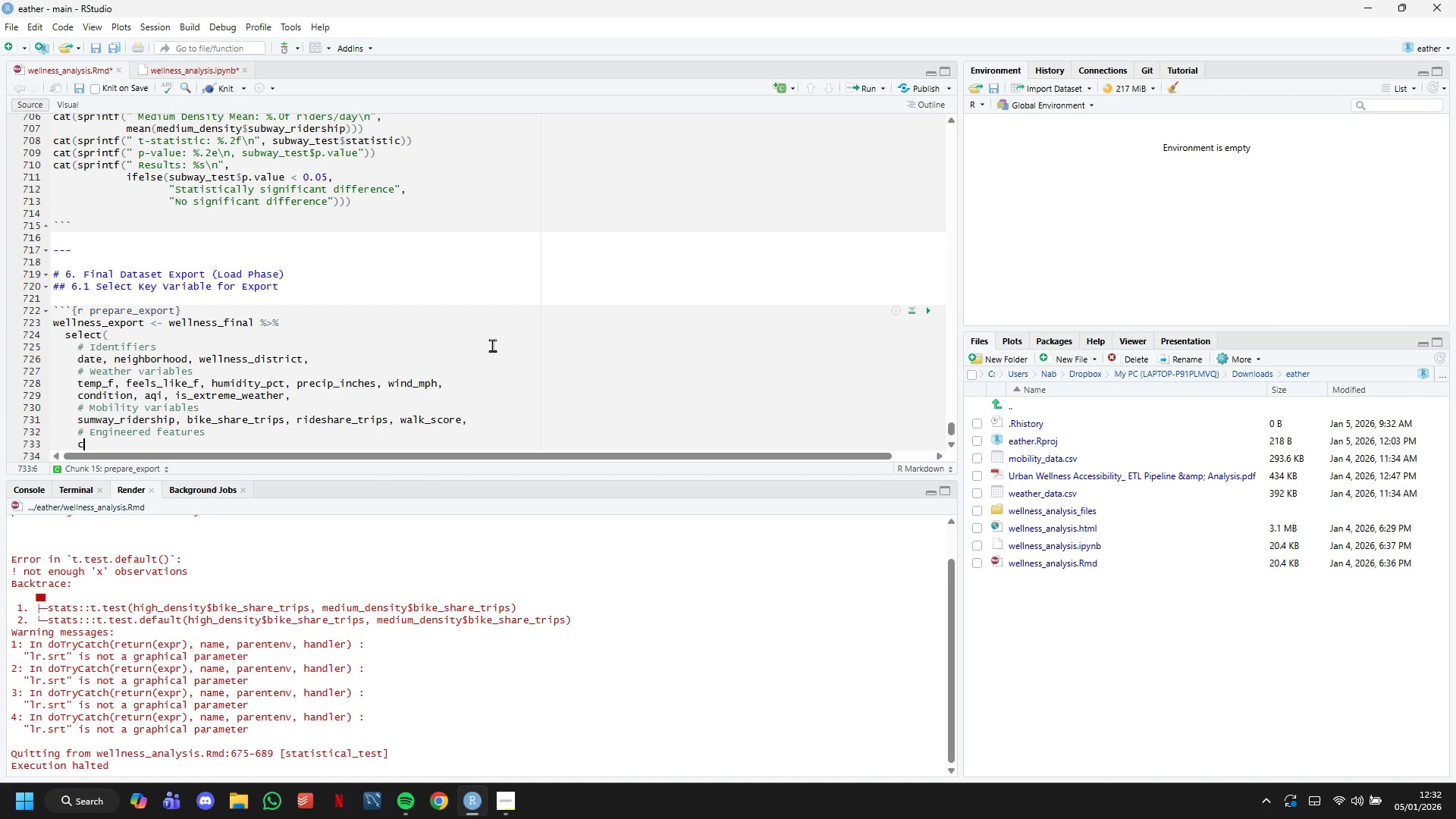 
type(cwrm, cwrm_category,)
 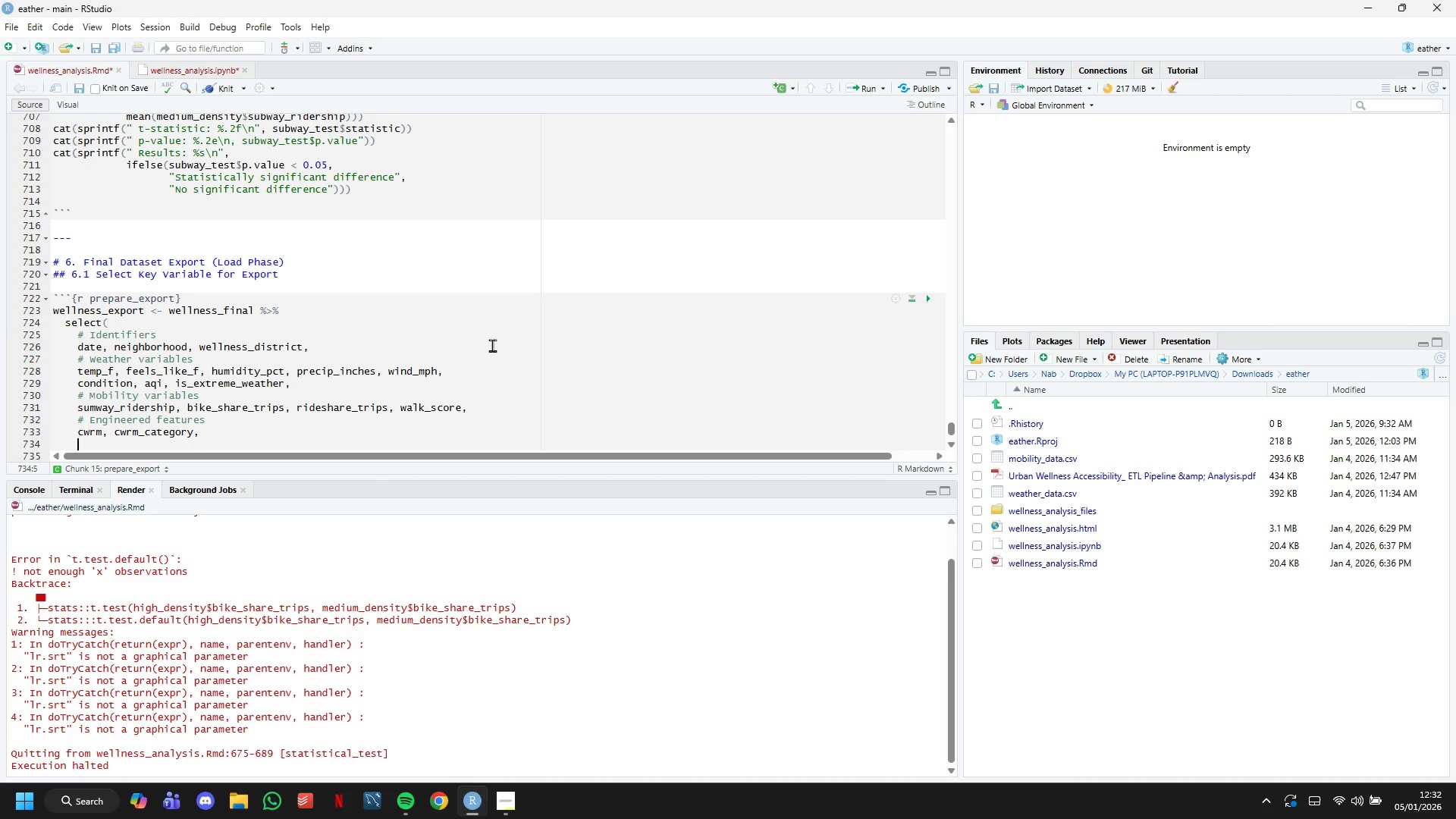 
 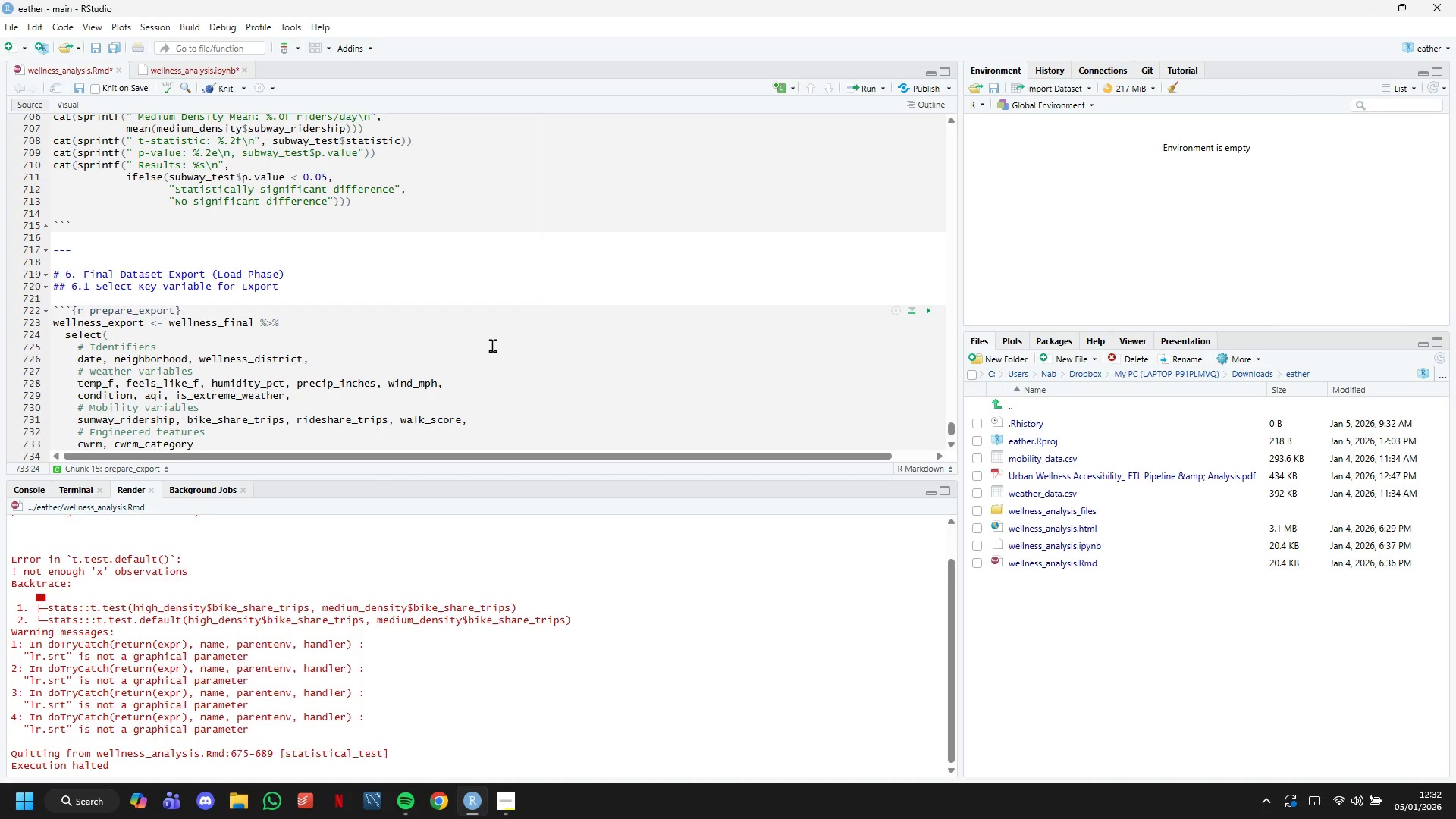 
key(Enter)
 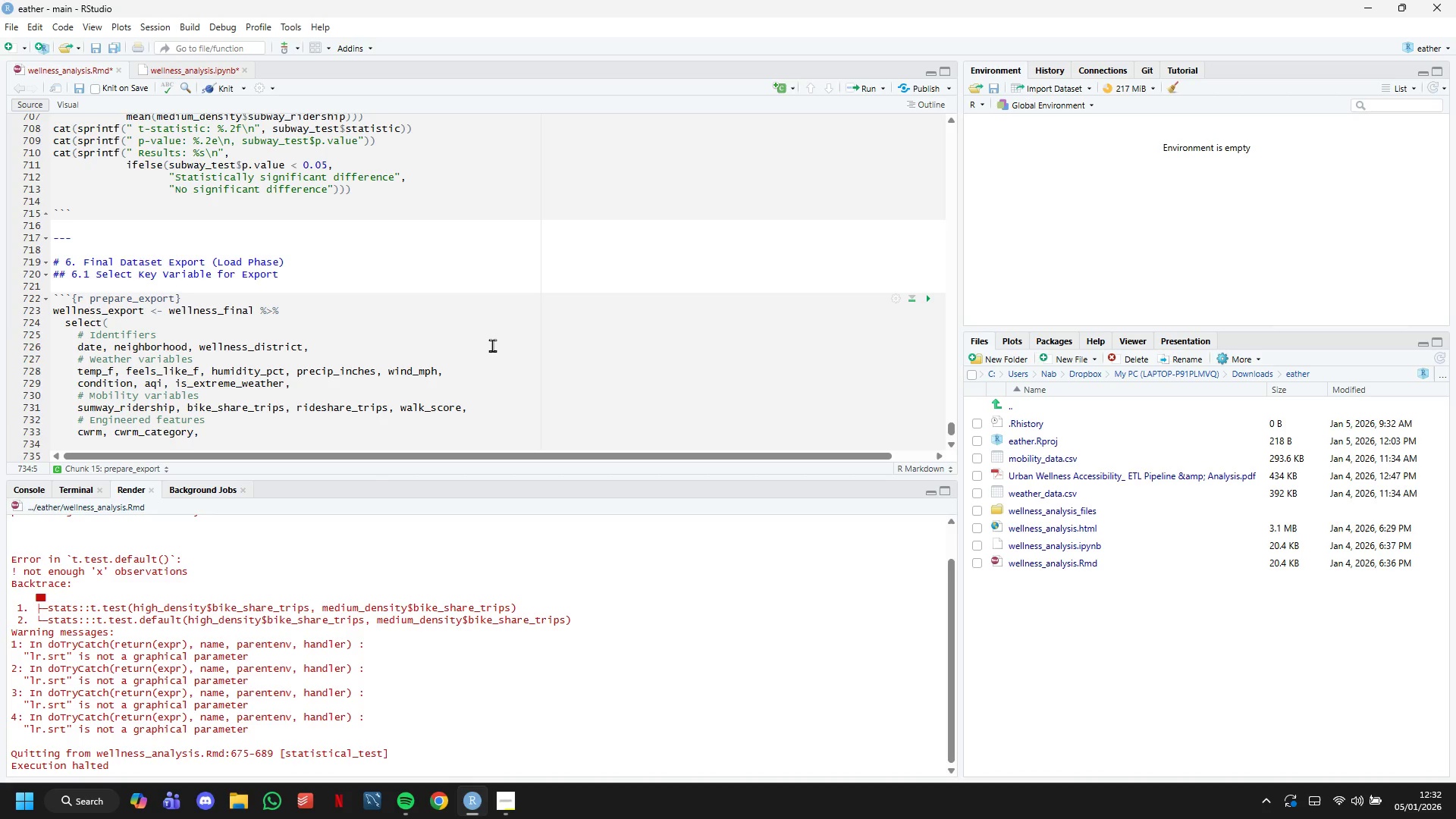 
type(temp_score, precip_score, wind_score, aqi+)
key(Backspace)
type(_score, transit_score.)
key(Backspace)
type(,)
 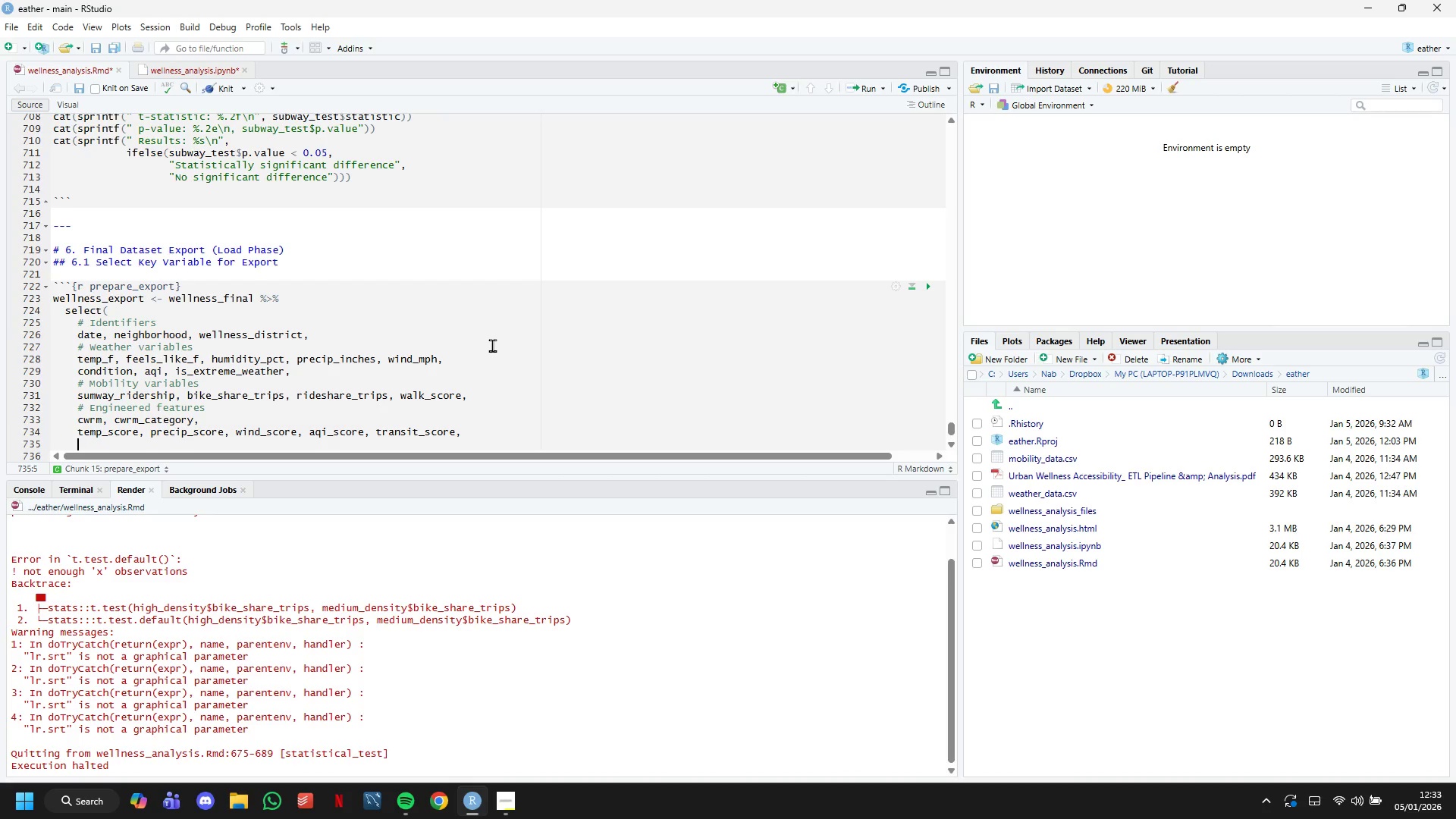 
 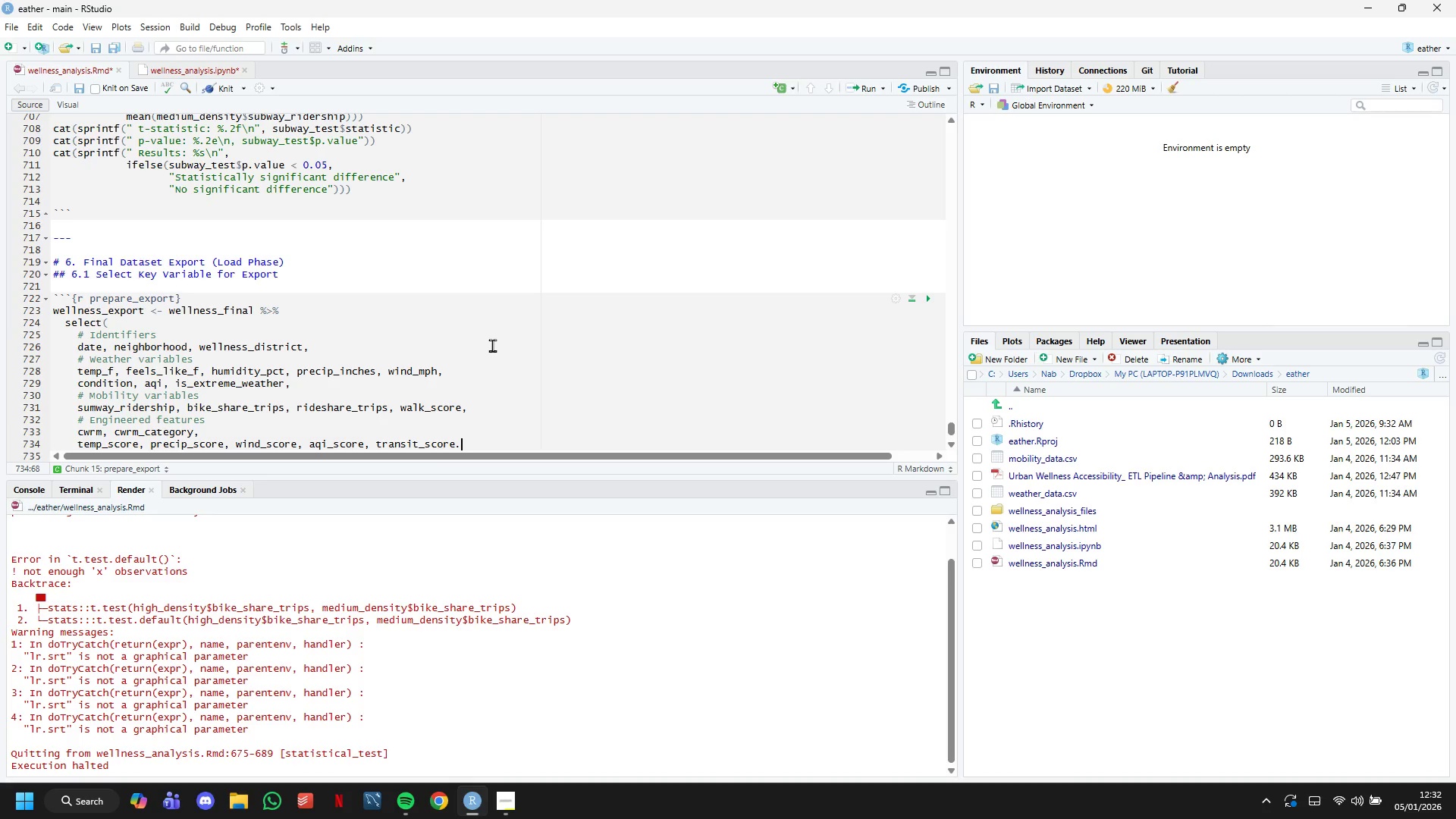 
key(Enter)
 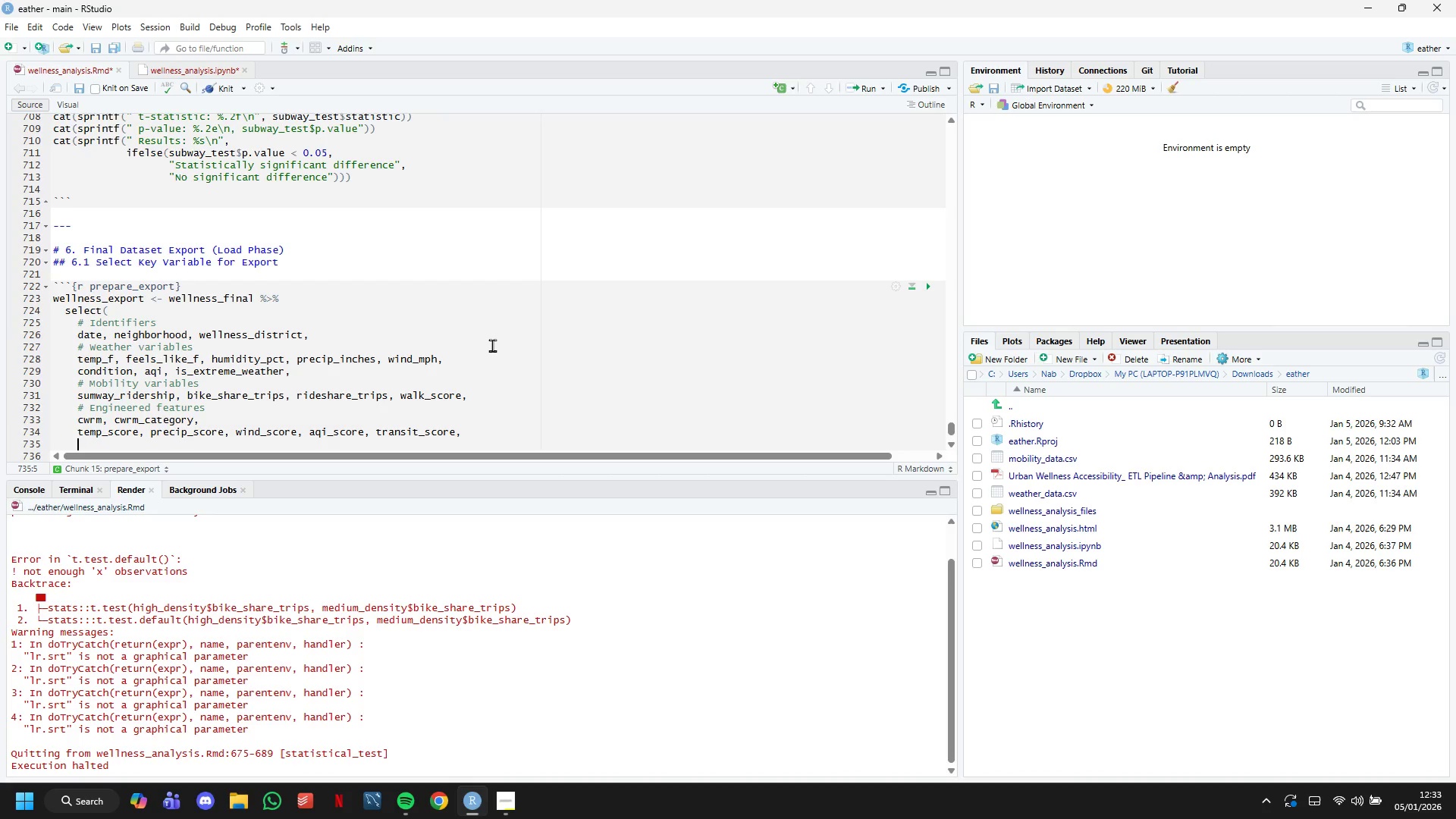 
type(# Time variables)
 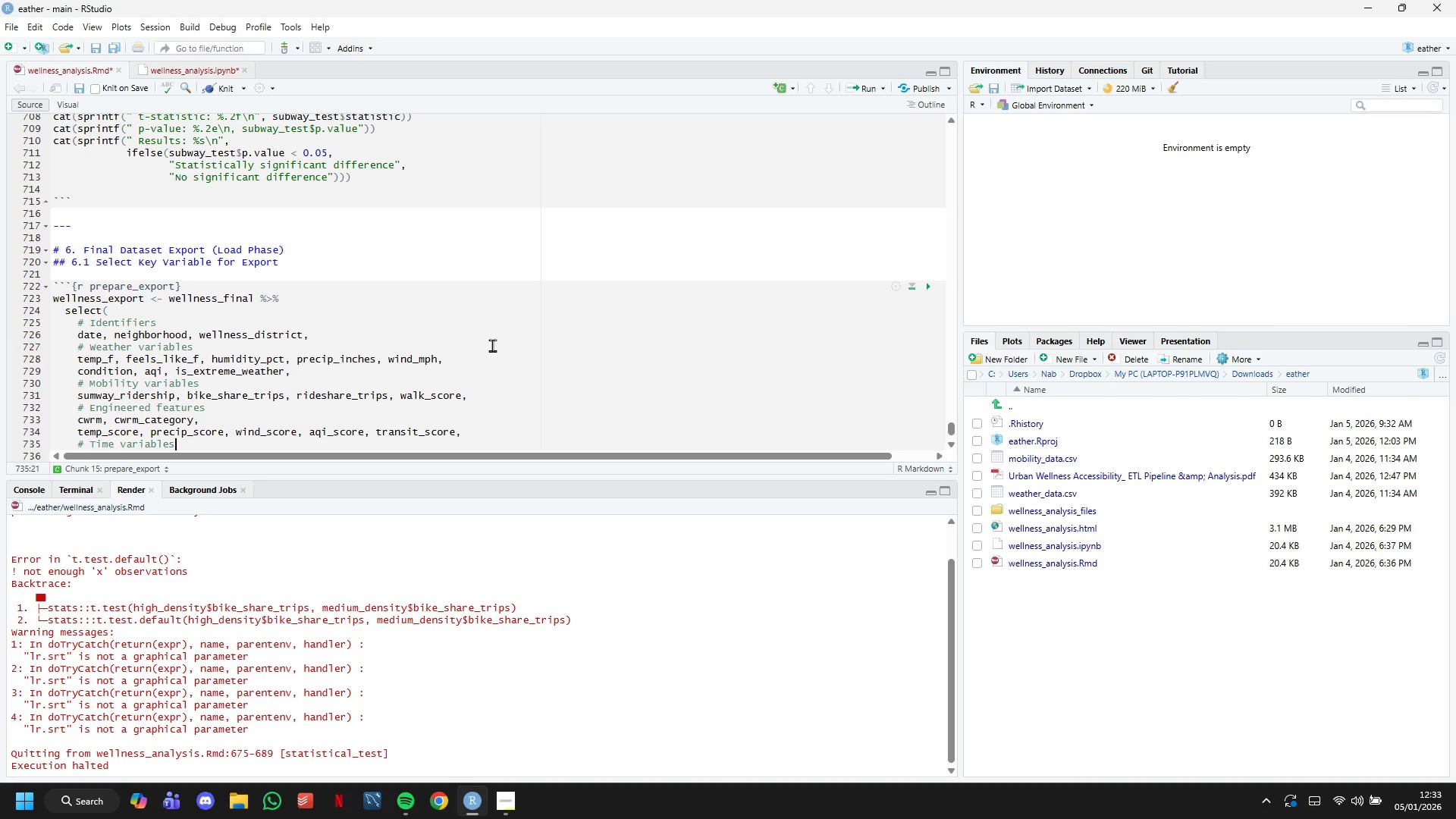 
key(Enter)
 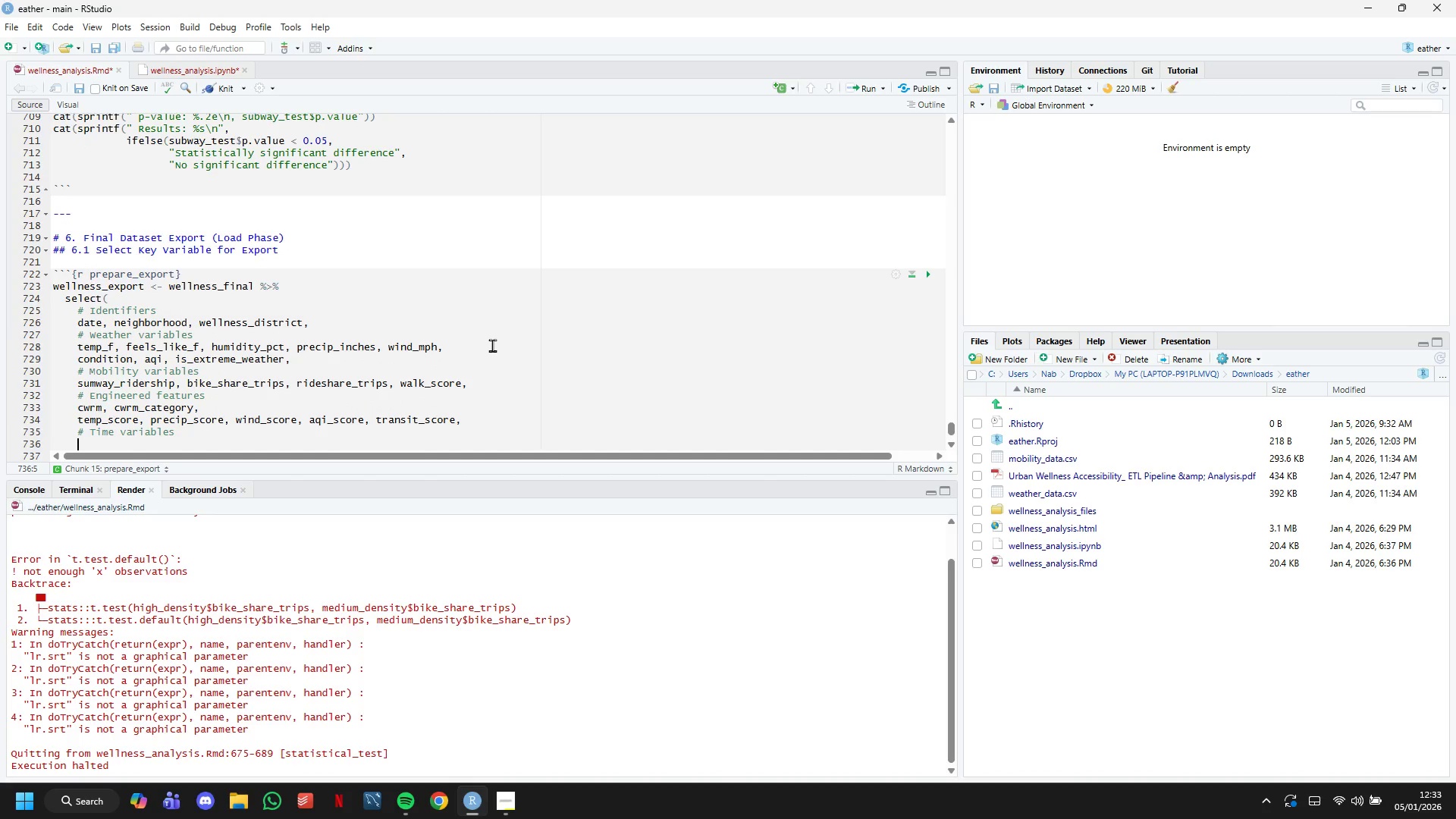 
scroll: coordinate [492, 345], scroll_direction: down, amount: 3.0
 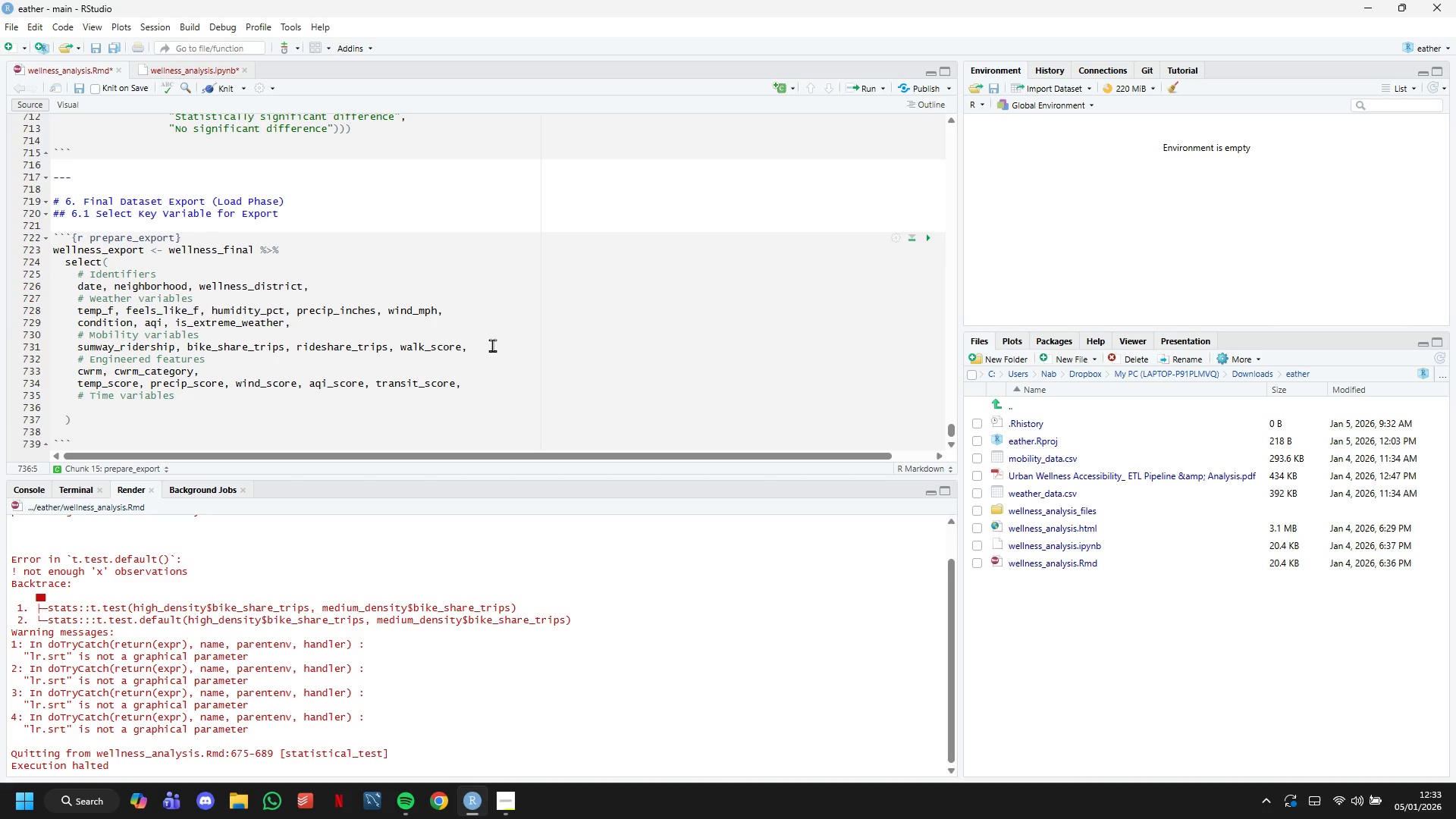 
type(year, month, day, day+)
key(Backspace)
type(_og)
key(Backspace)
type(f_week, is_weekend, is_holiday)
 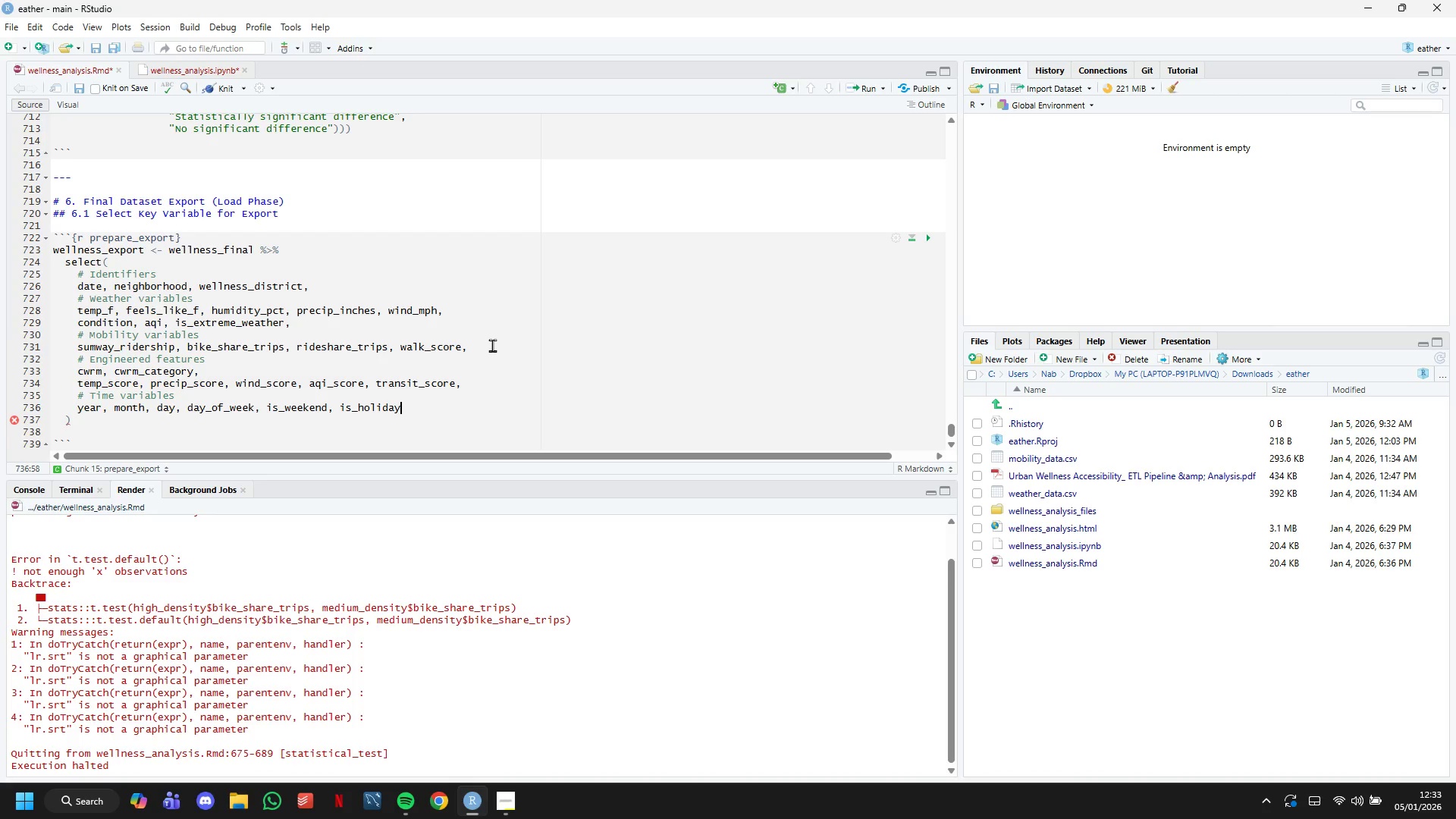 
key(ArrowDown)
 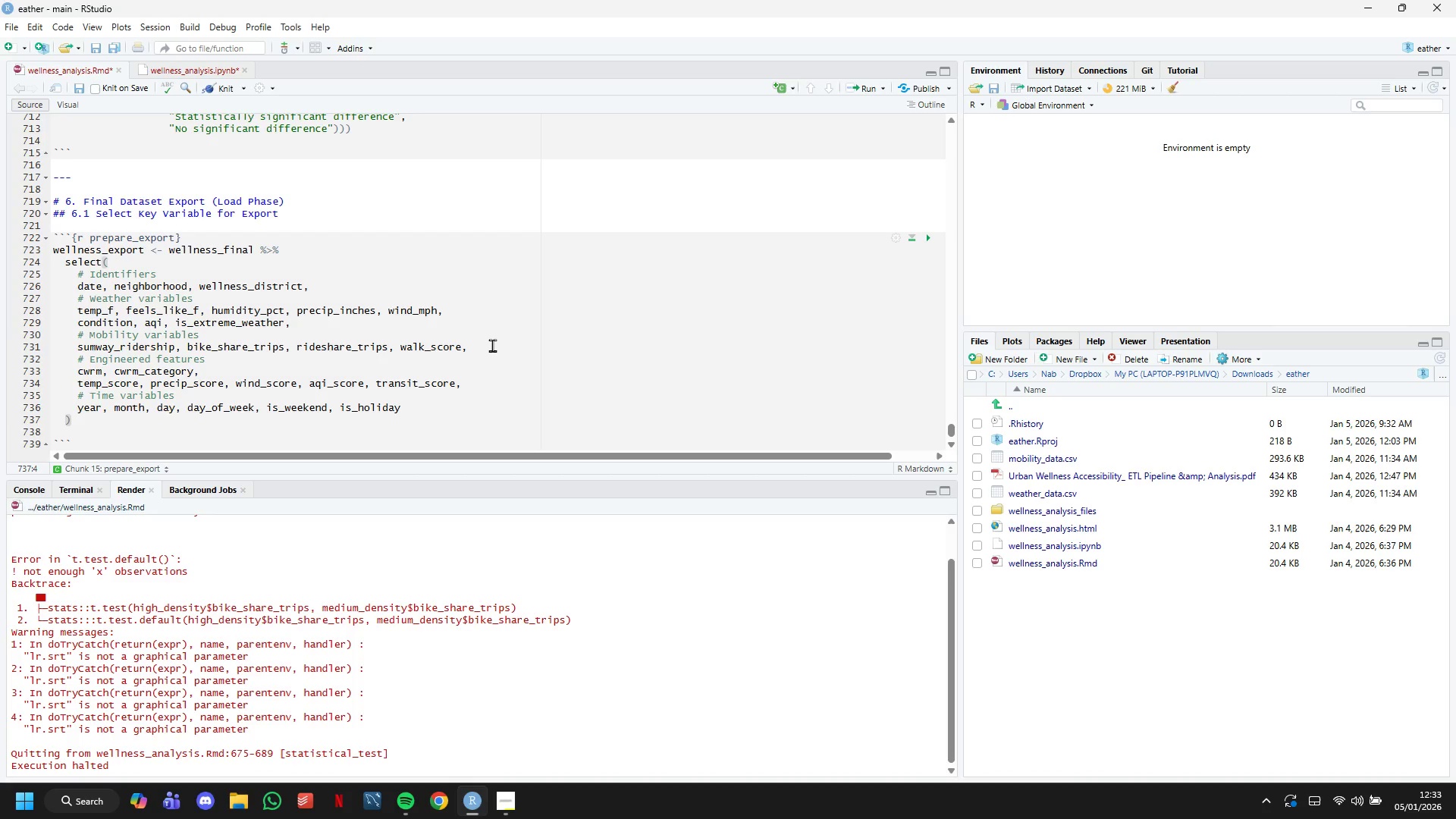 
key(Space)
 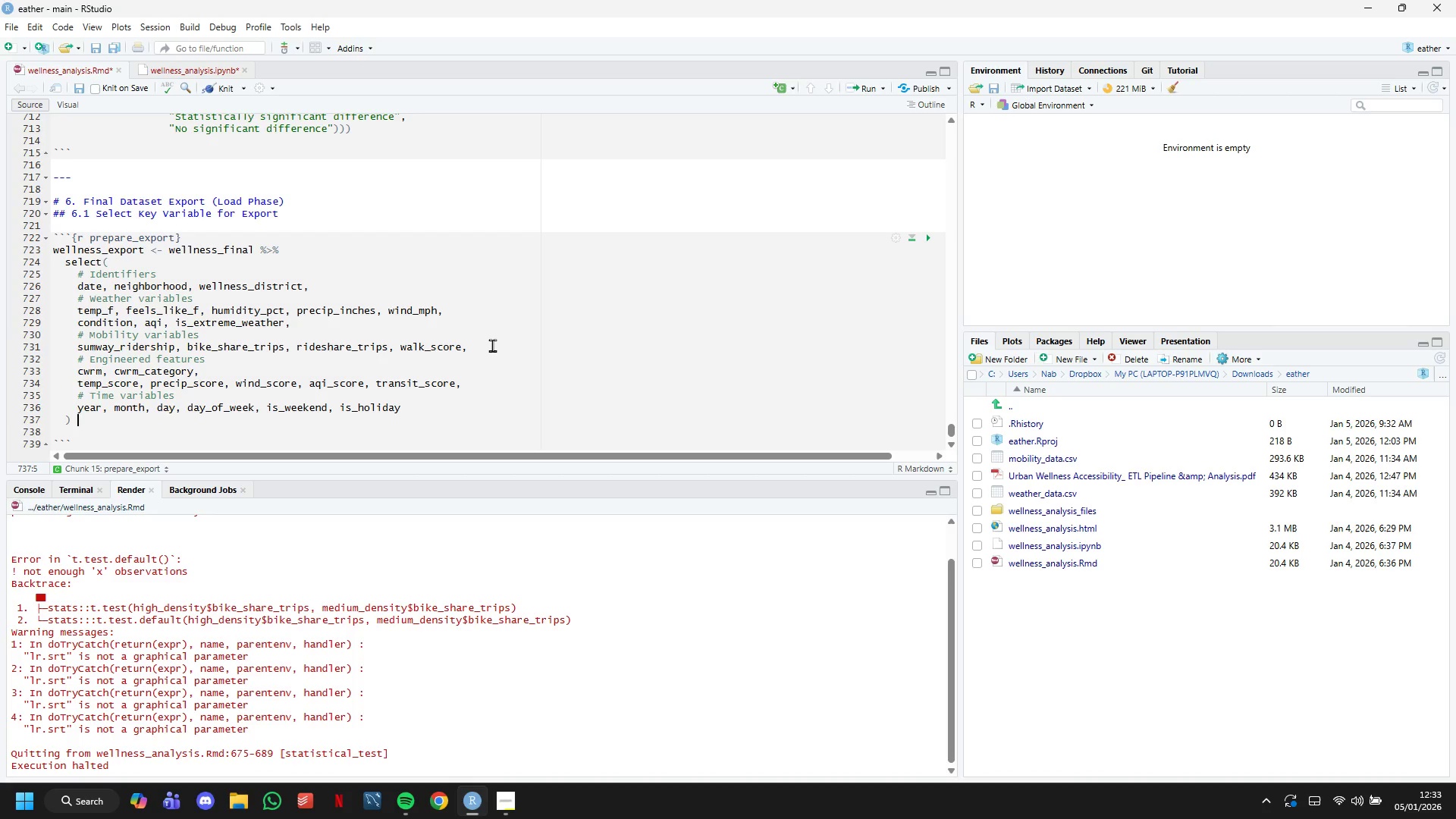 
key(Shift+5)
 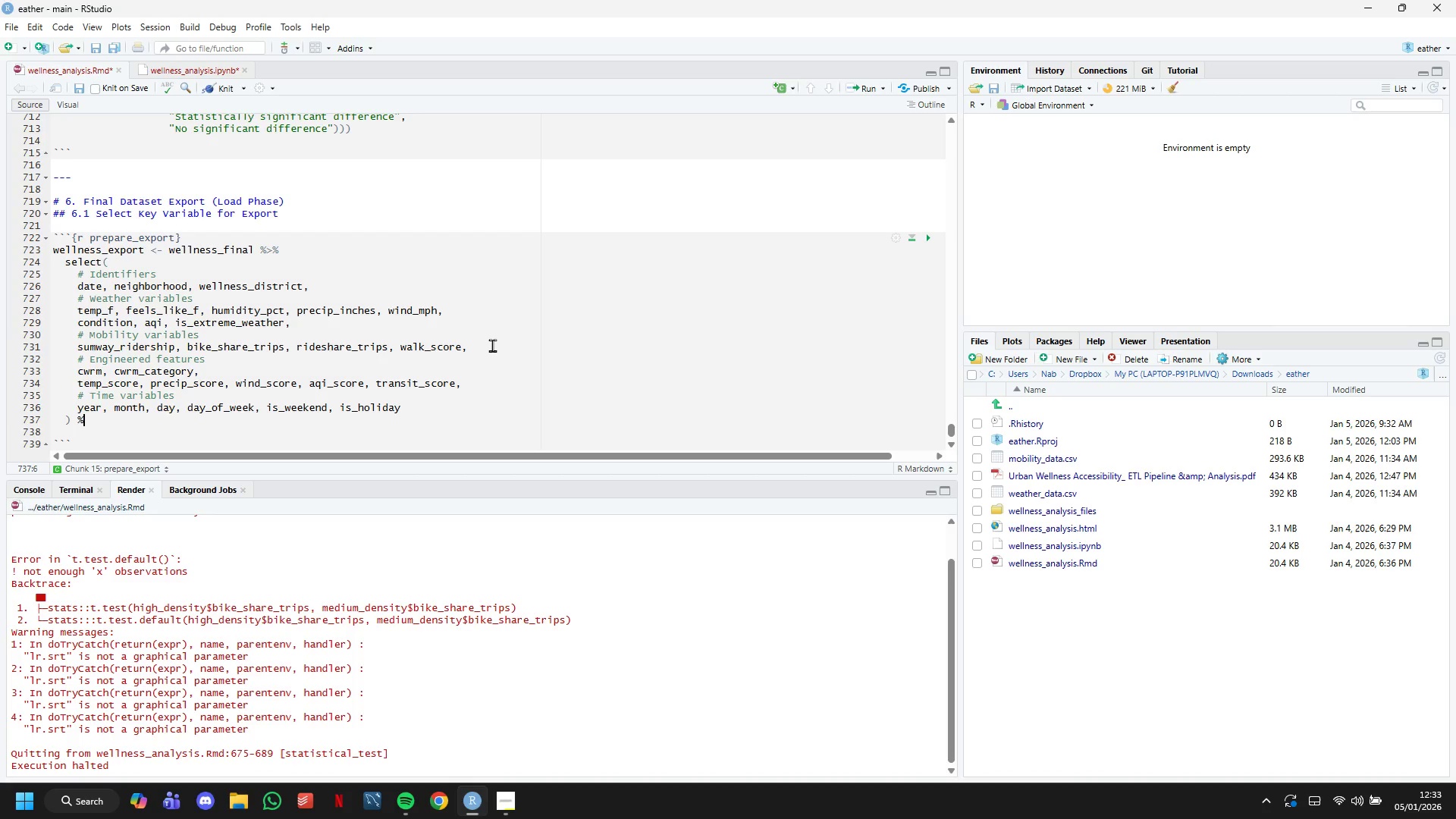 
key(Shift+Period)
 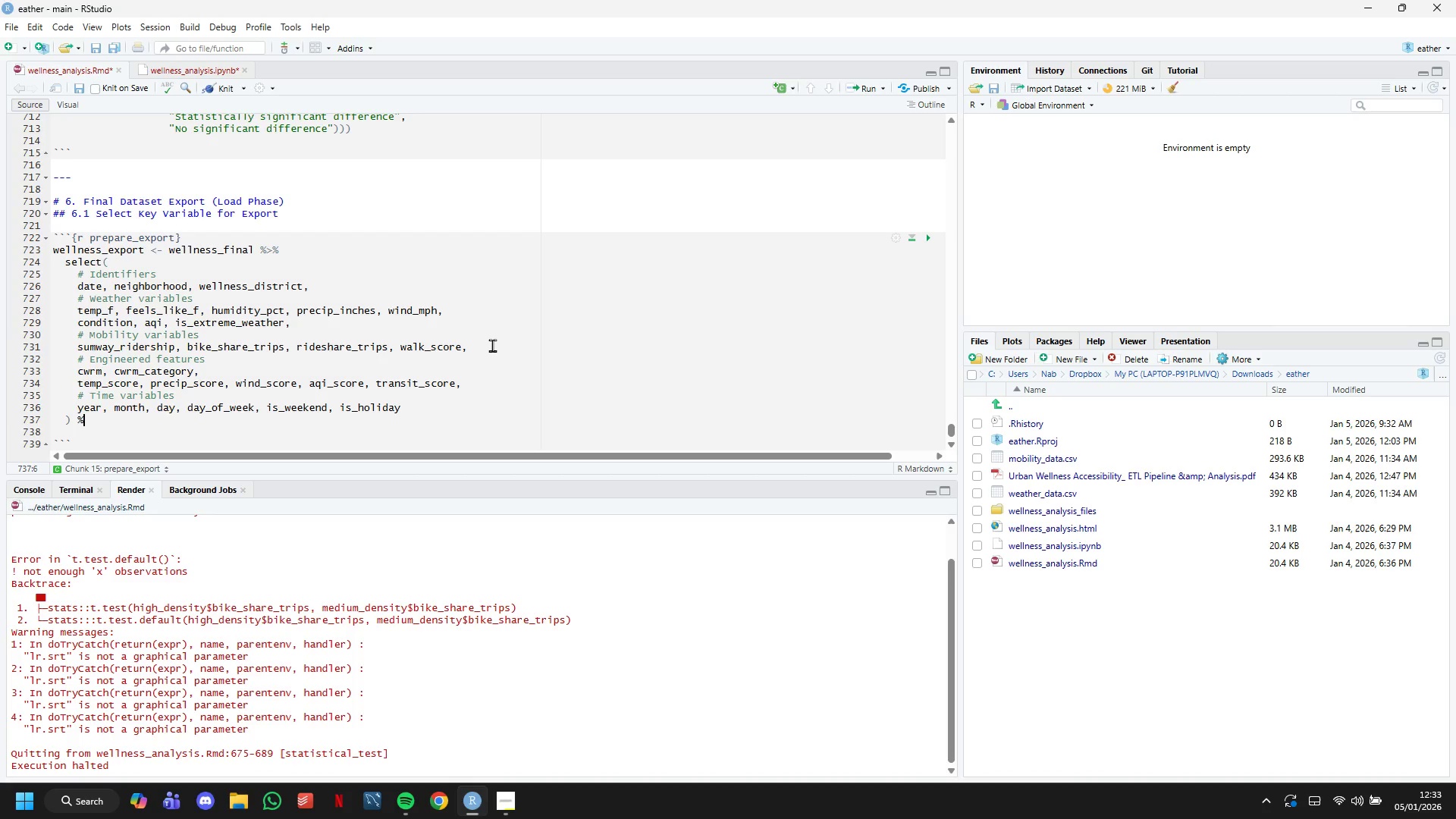 
key(Shift+5)
 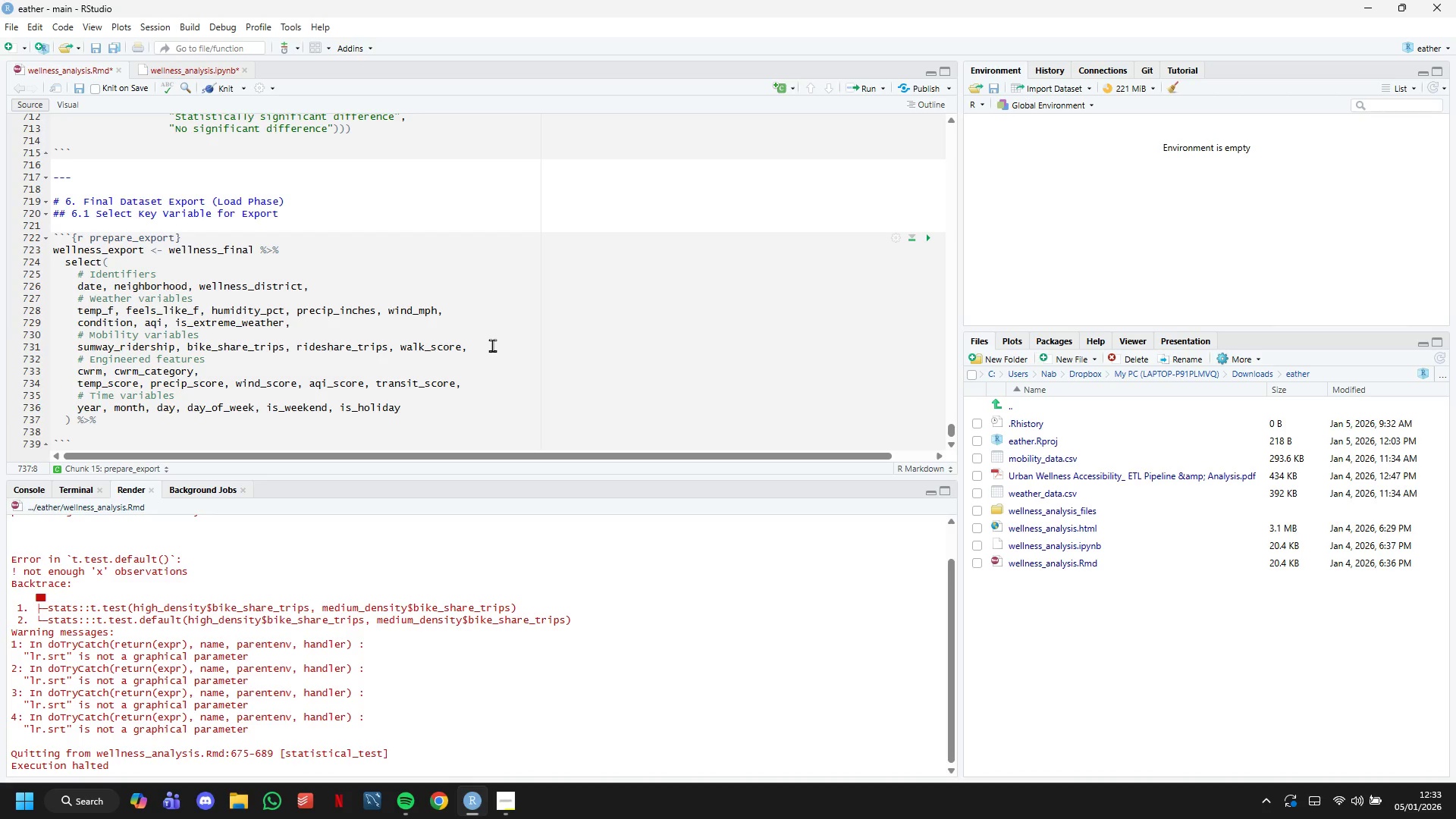 
key(Enter)
 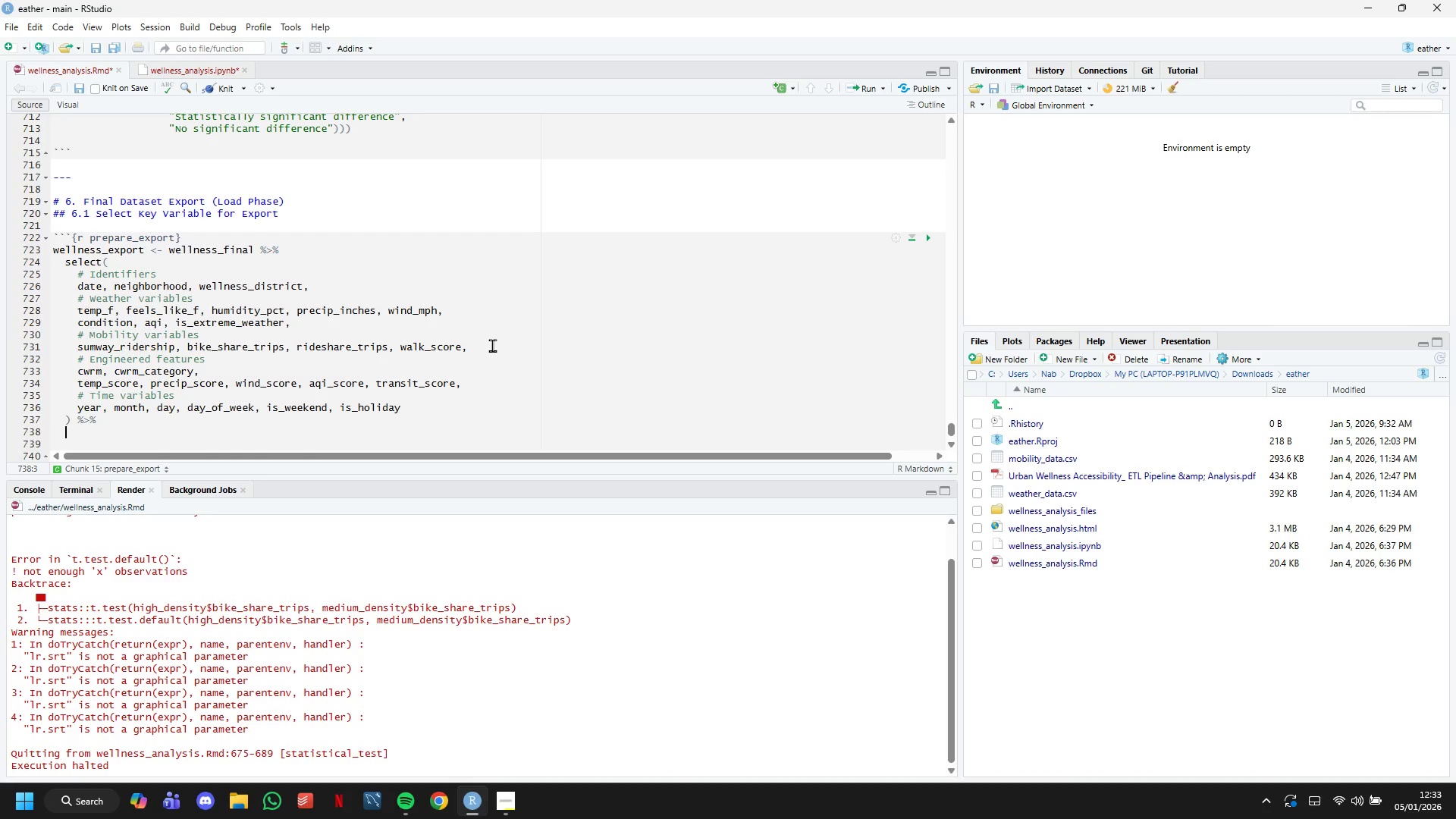 
type(arrane[Insert])
key(Backspace)
type(ge[Insert](date, neighborhood)
 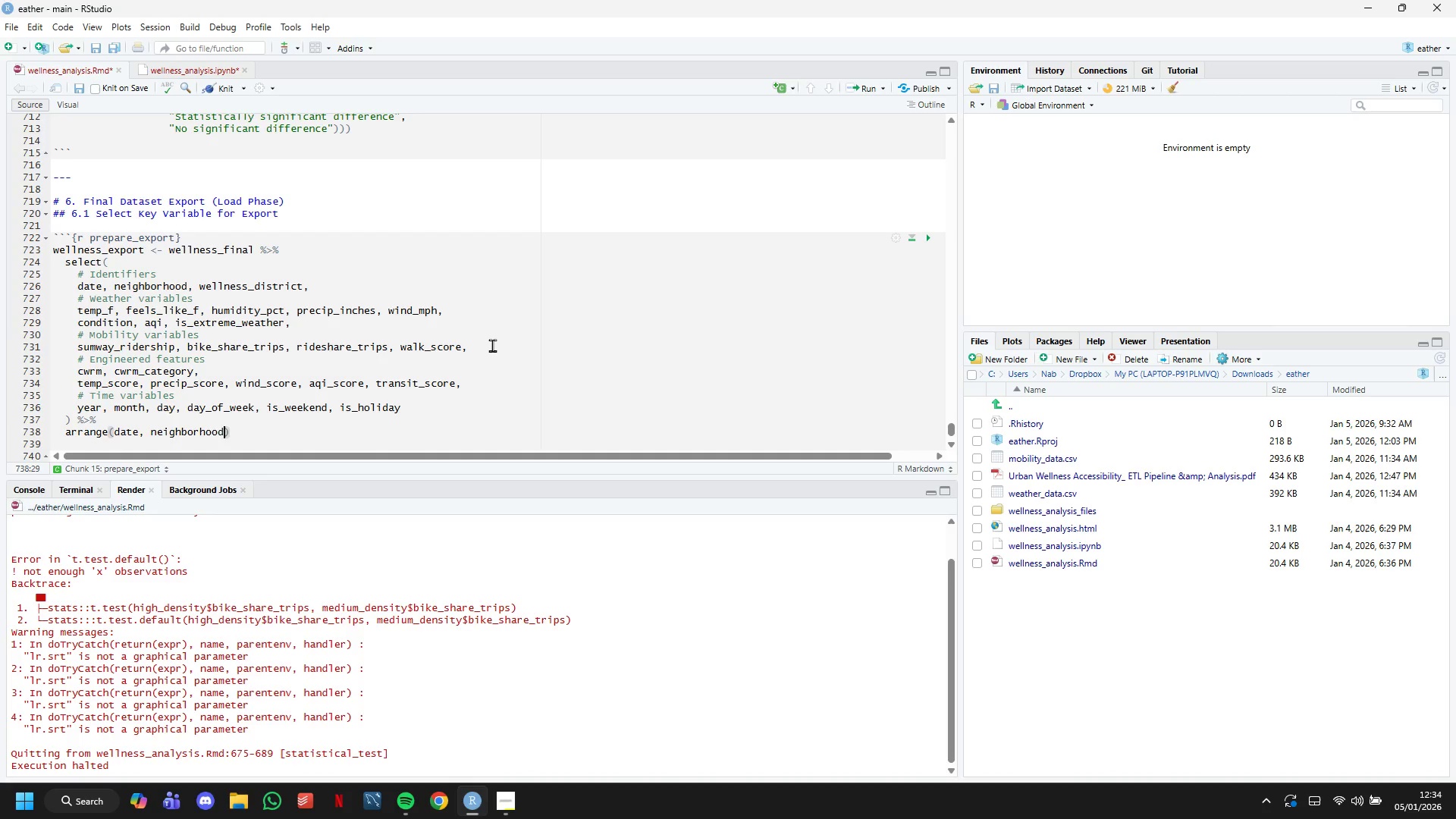 
key(ArrowRight)
 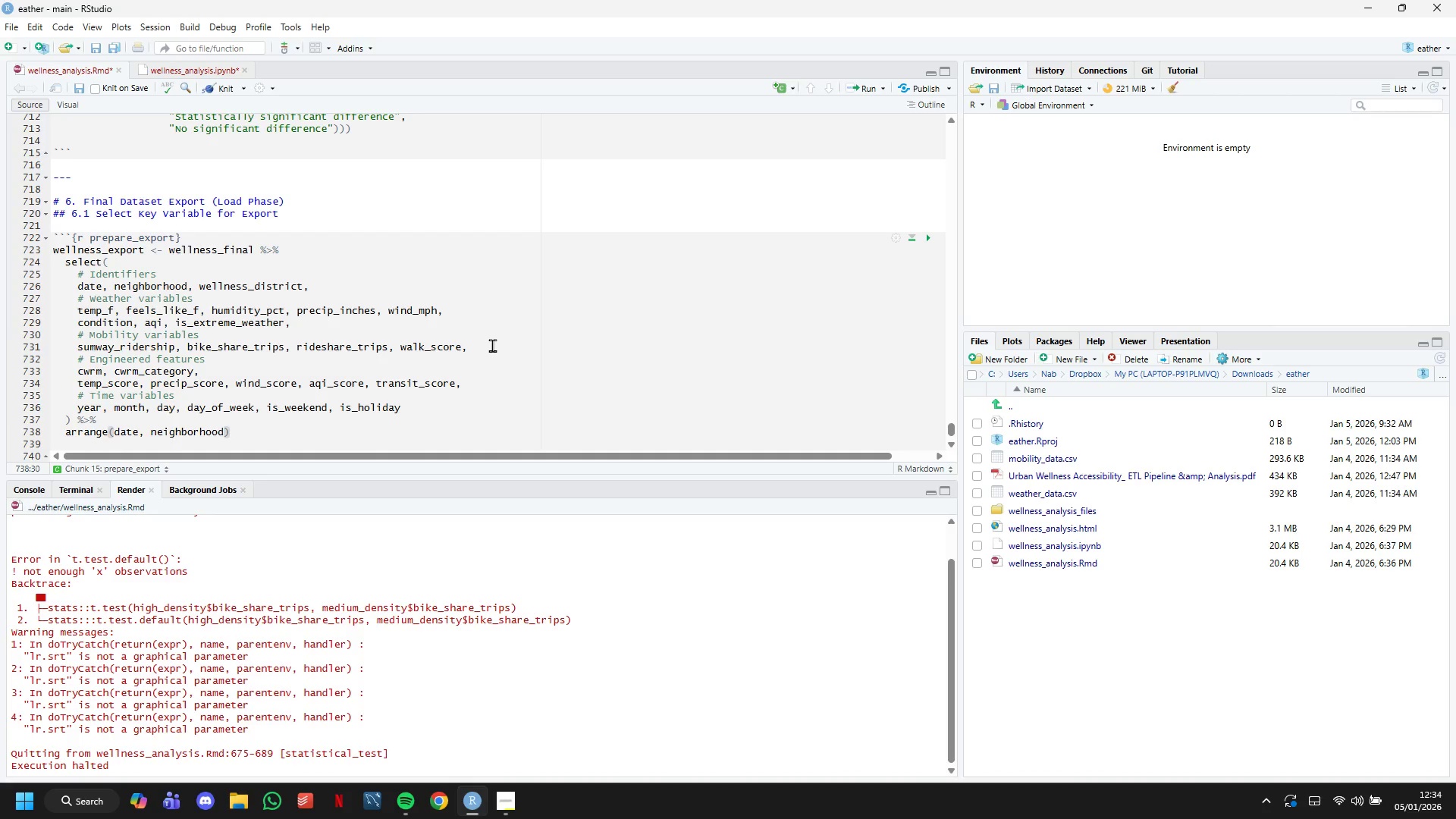 
scroll: coordinate [492, 345], scroll_direction: down, amount: 3.0
 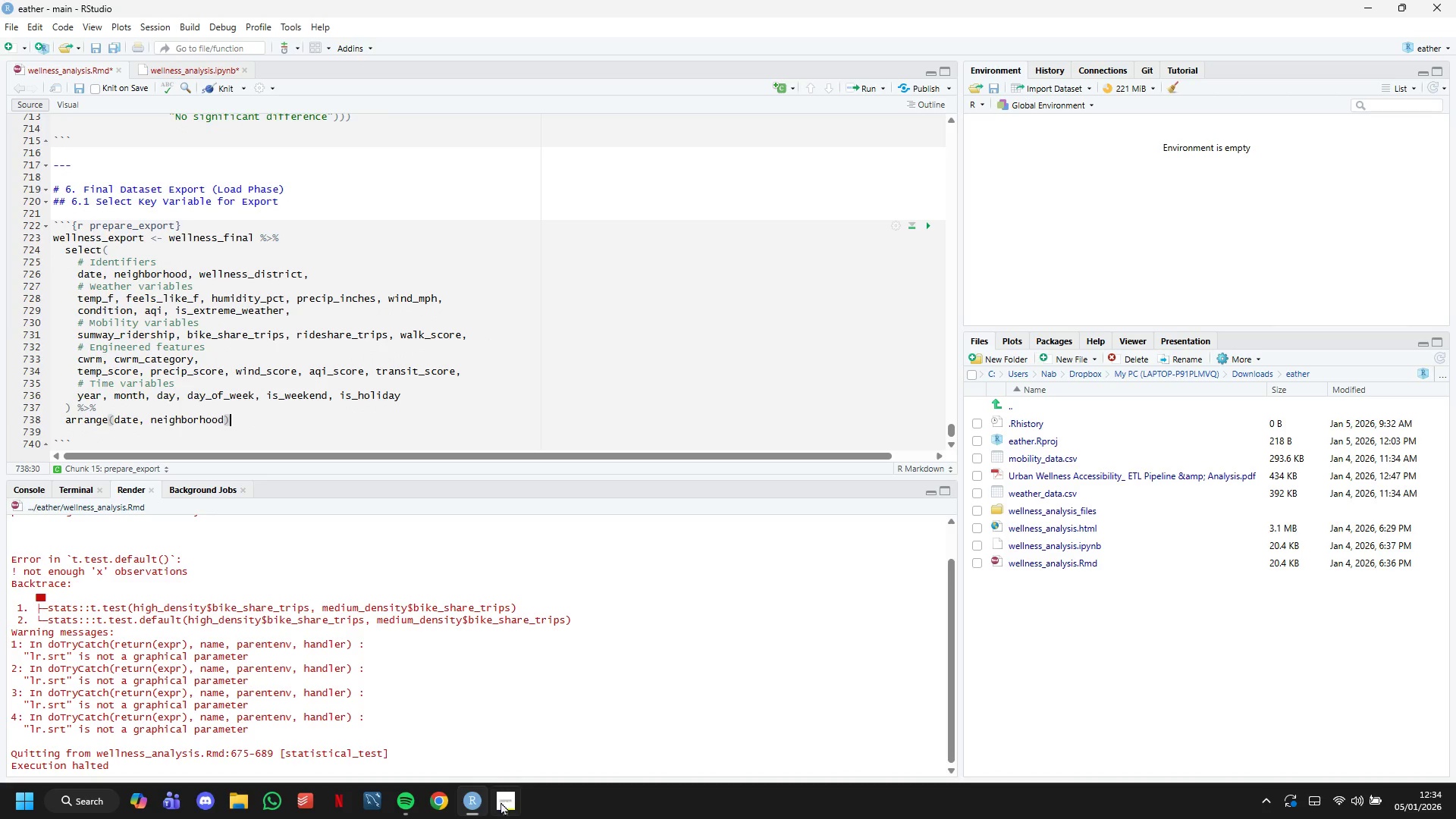 
left_click([501, 807])